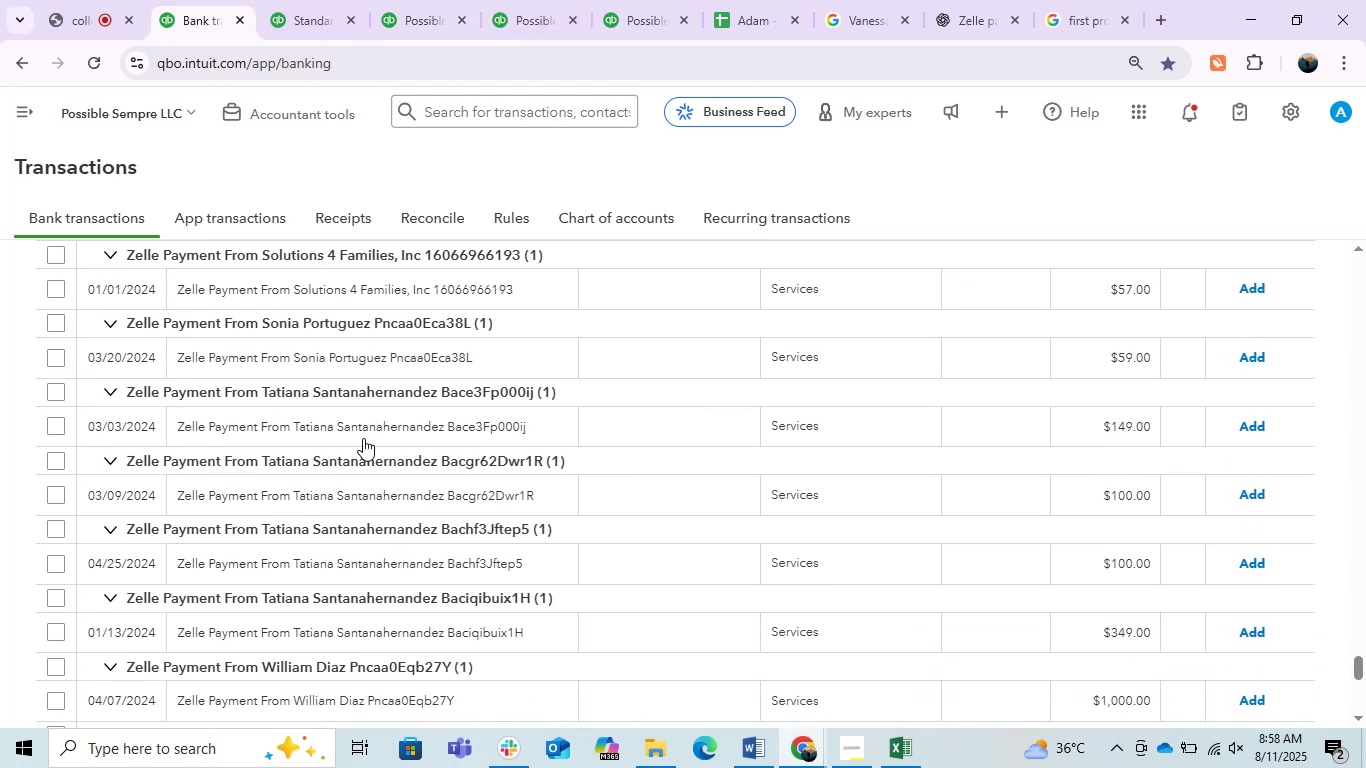 
scroll: coordinate [364, 410], scroll_direction: up, amount: 28.0
 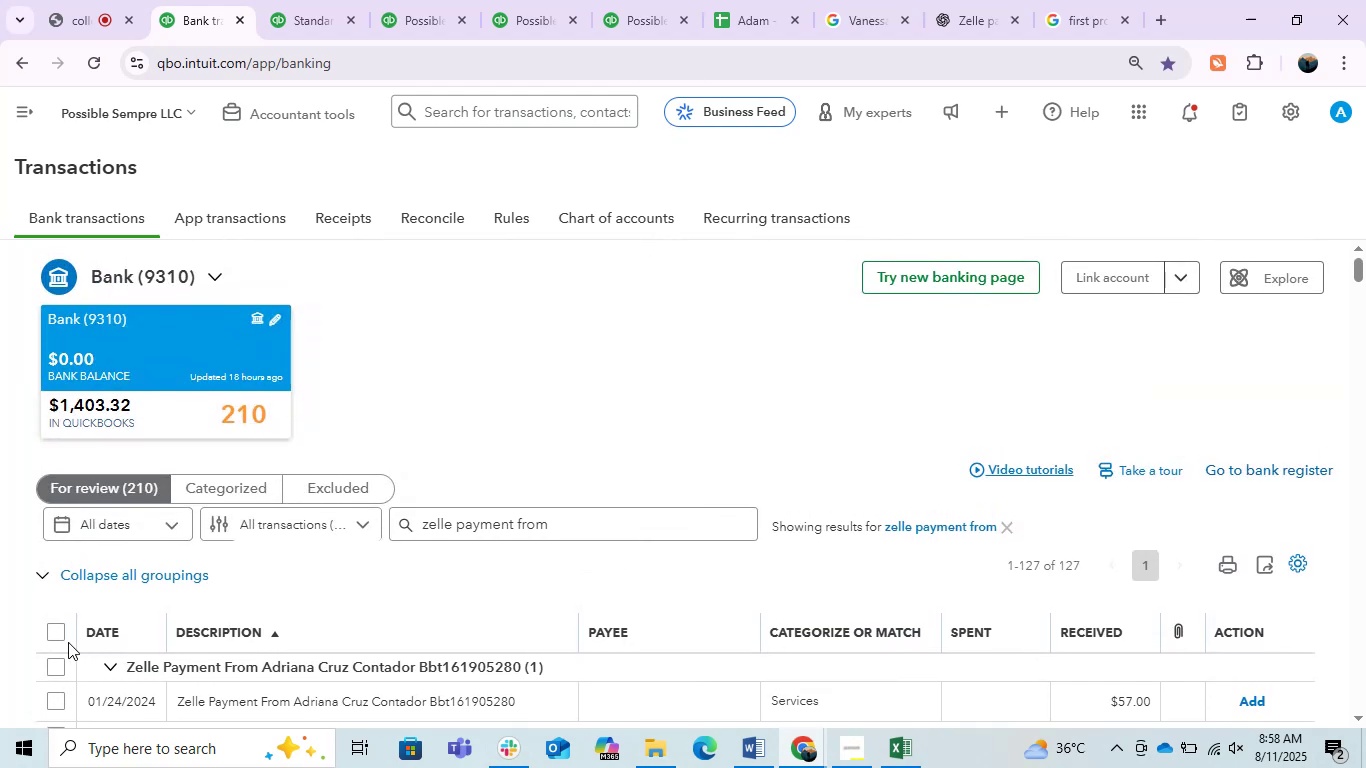 
left_click([53, 625])
 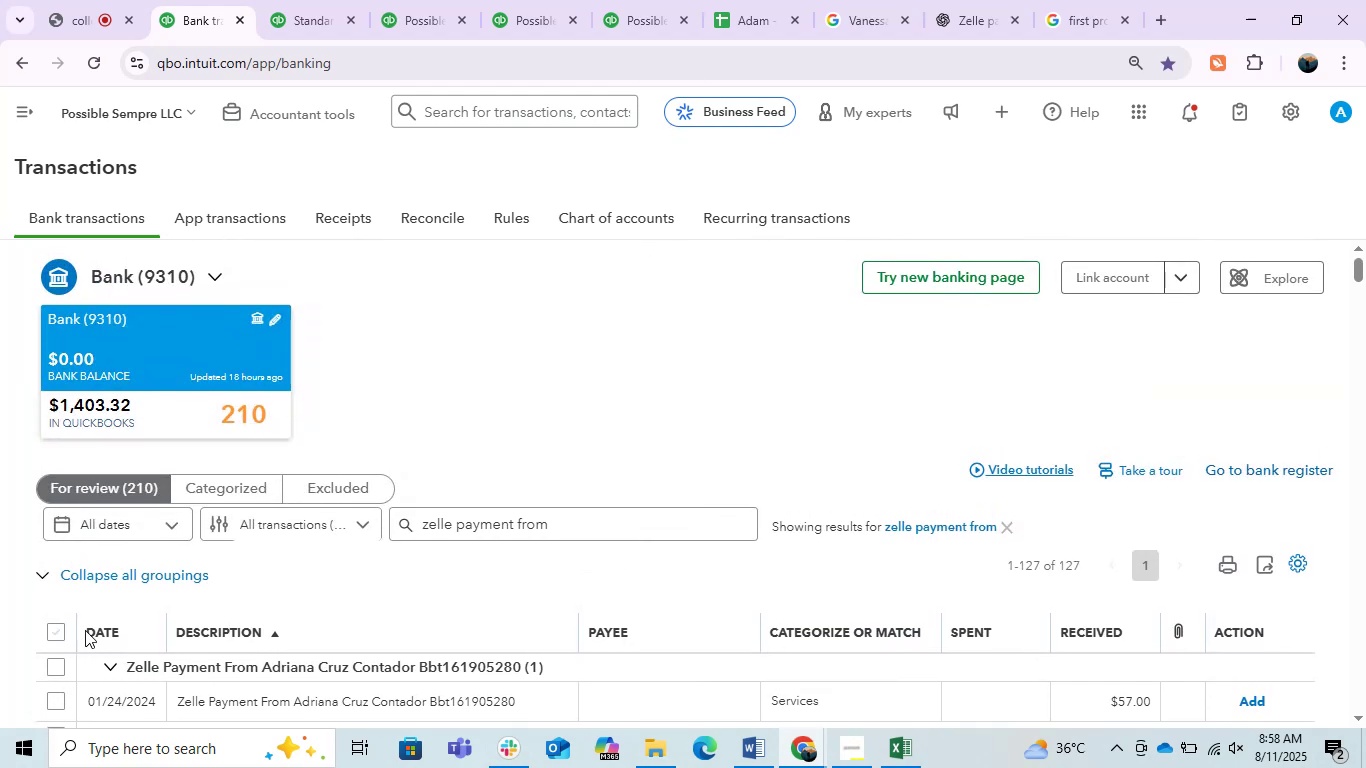 
mouse_move([298, 581])
 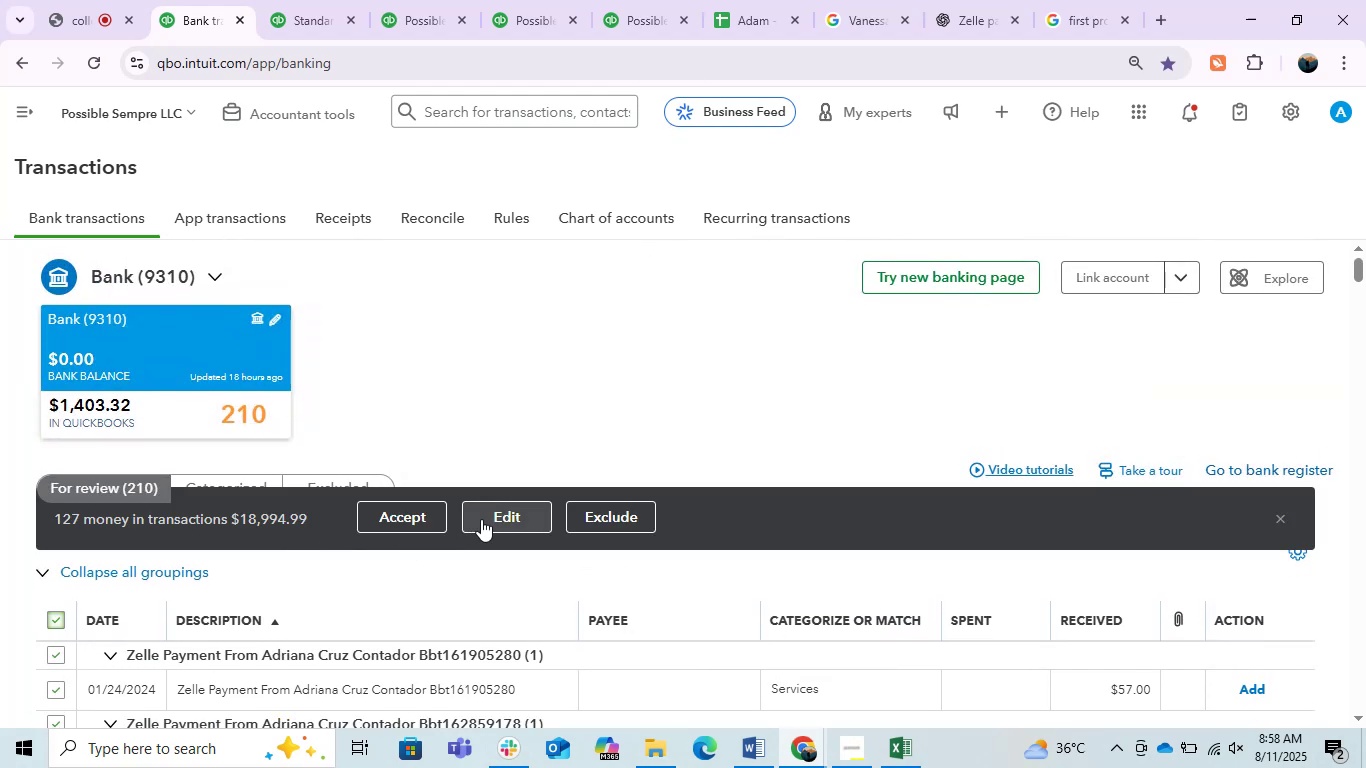 
wait(6.36)
 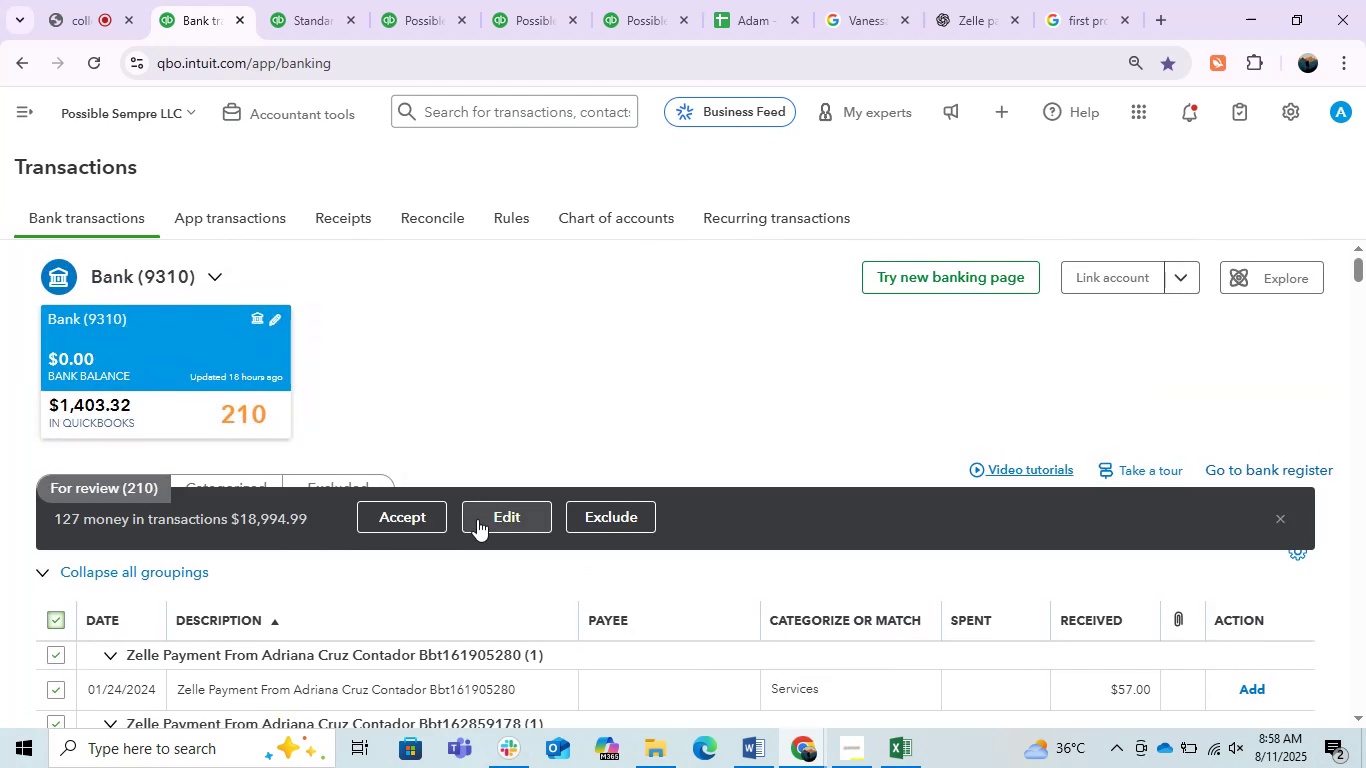 
left_click([1276, 518])
 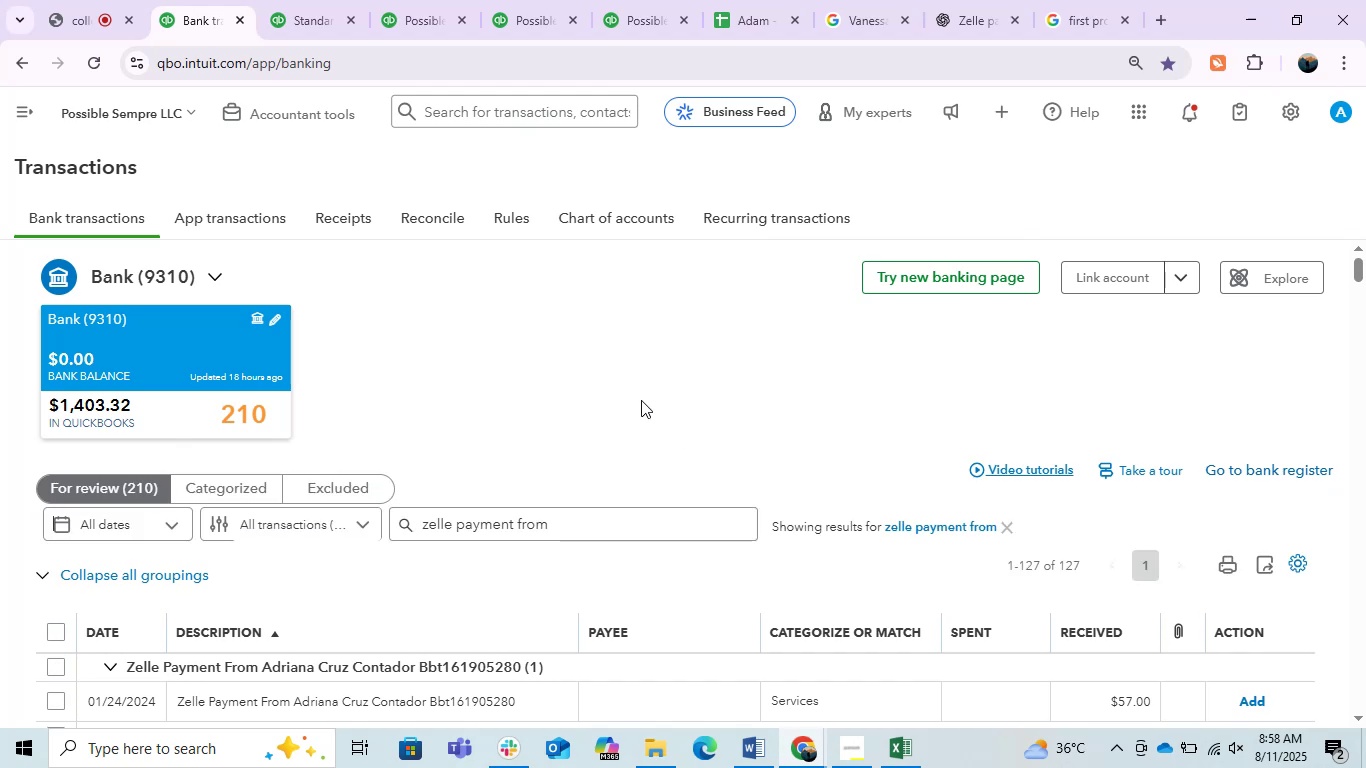 
scroll: coordinate [643, 389], scroll_direction: down, amount: 1.0
 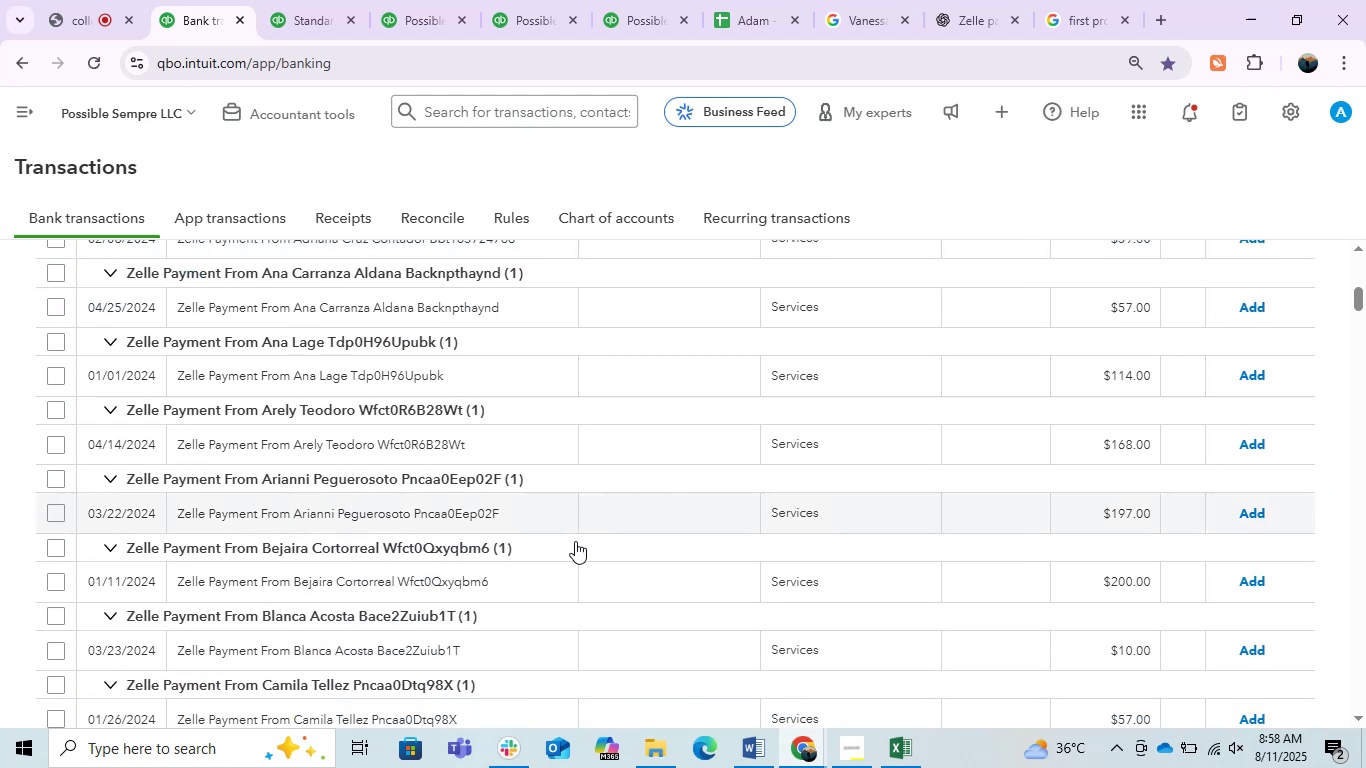 
scroll: coordinate [496, 588], scroll_direction: up, amount: 3.0
 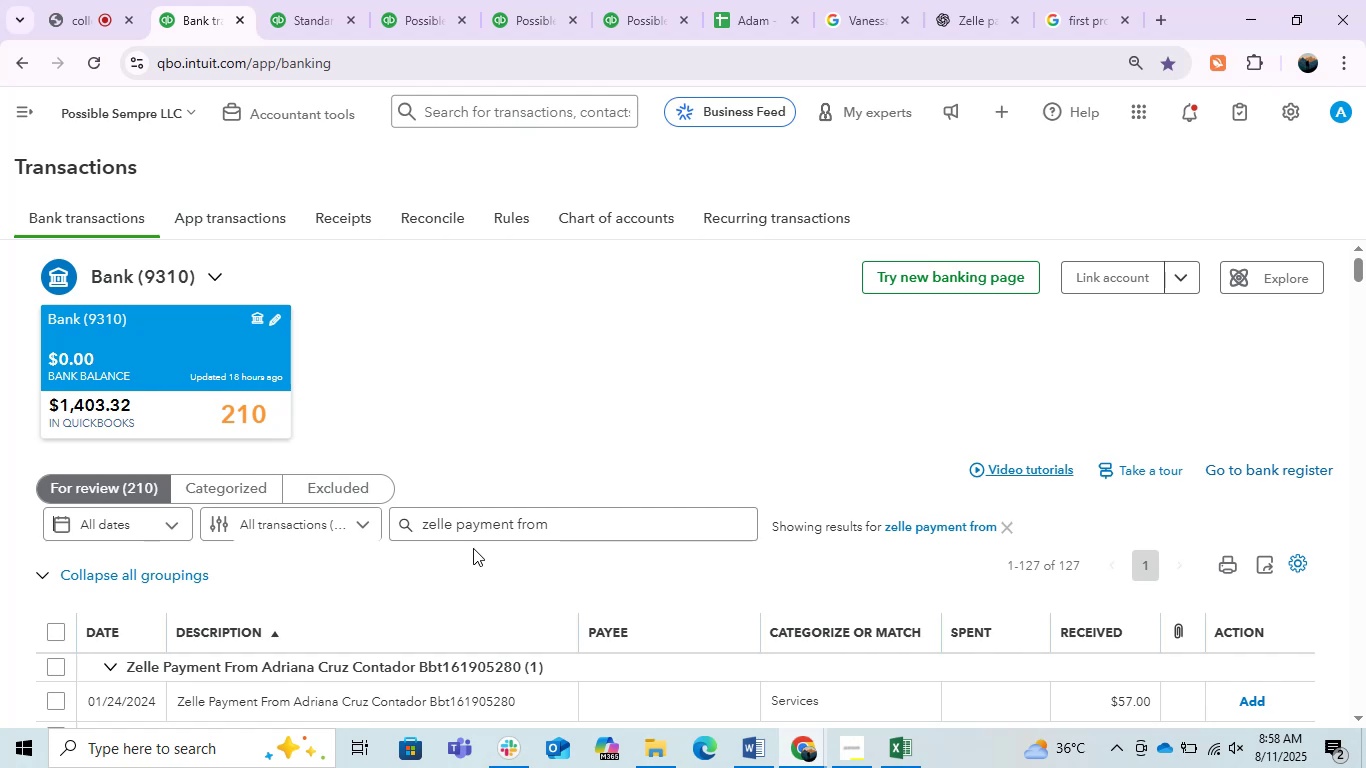 
wait(24.62)
 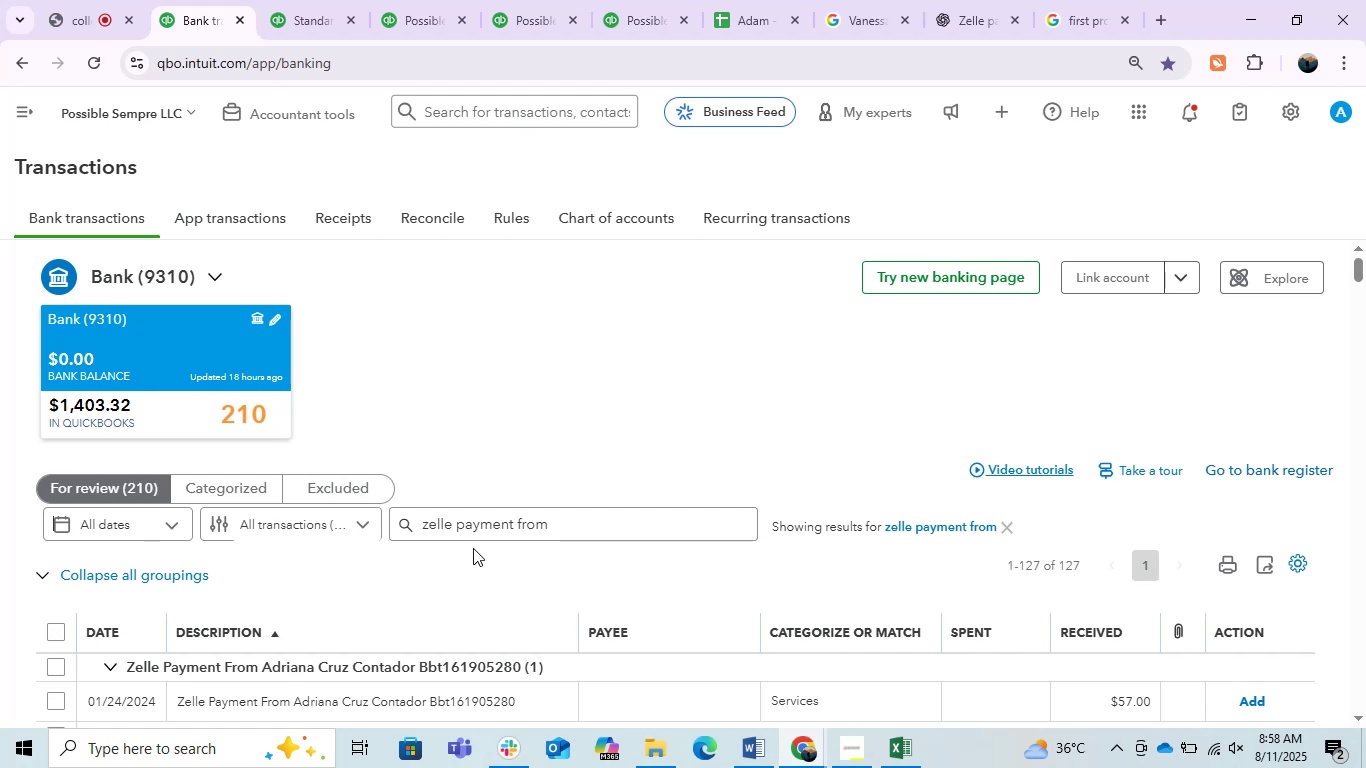 
scroll: coordinate [662, 411], scroll_direction: down, amount: 2.0
 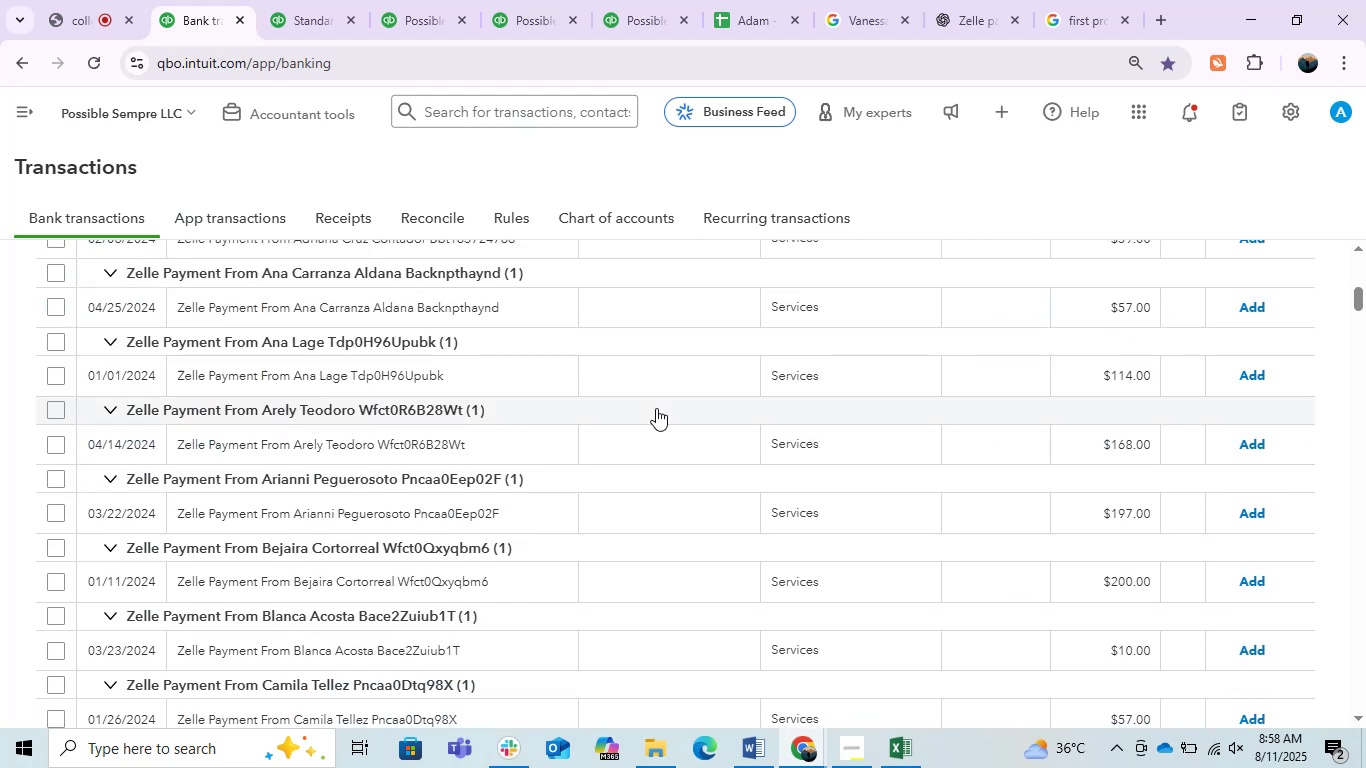 
scroll: coordinate [656, 408], scroll_direction: up, amount: 2.0
 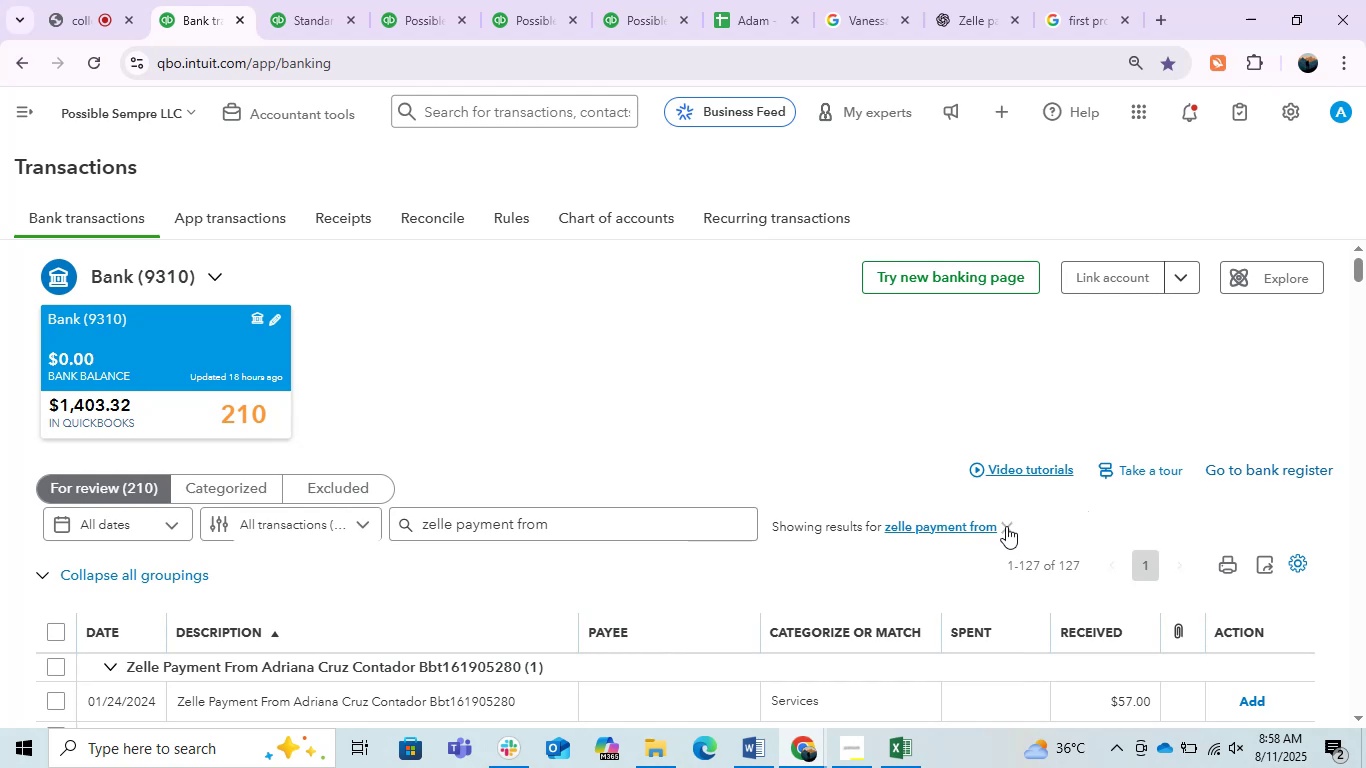 
left_click([1006, 526])
 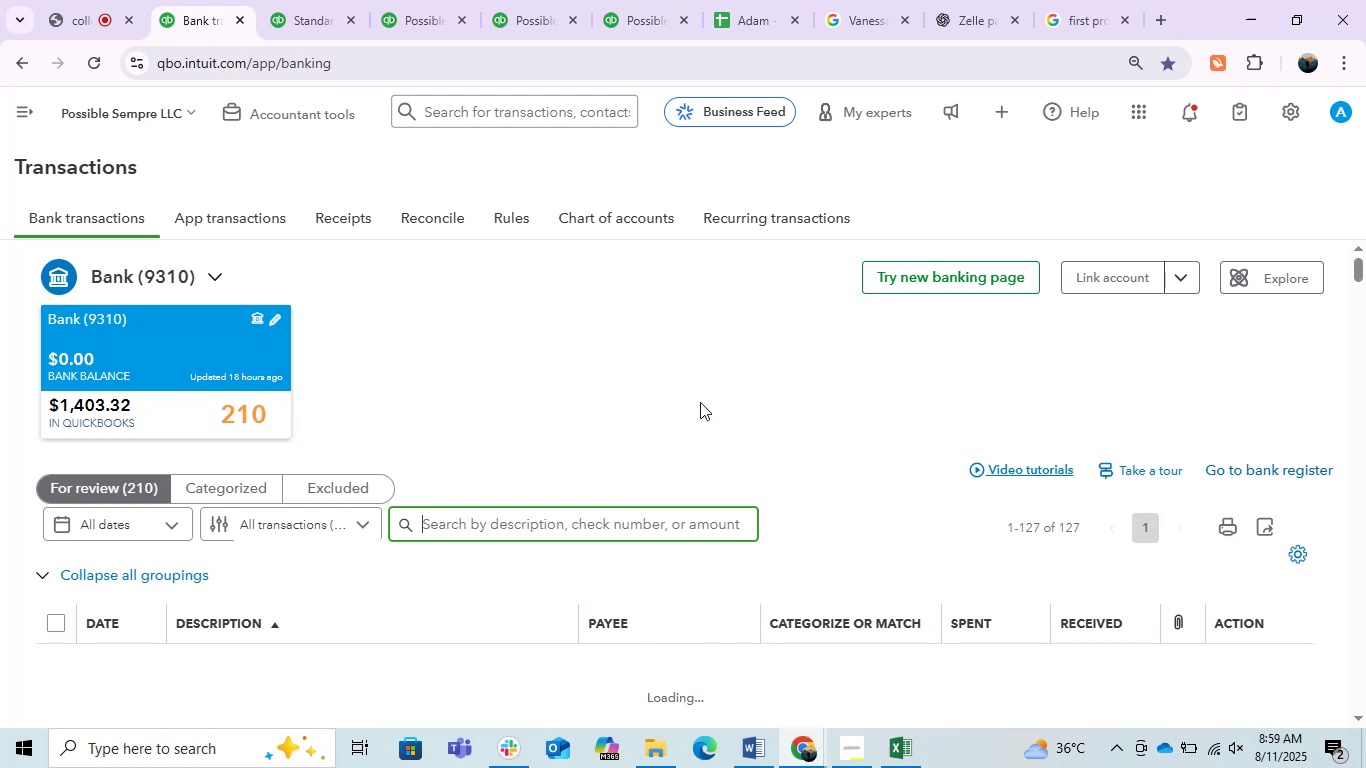 
wait(6.99)
 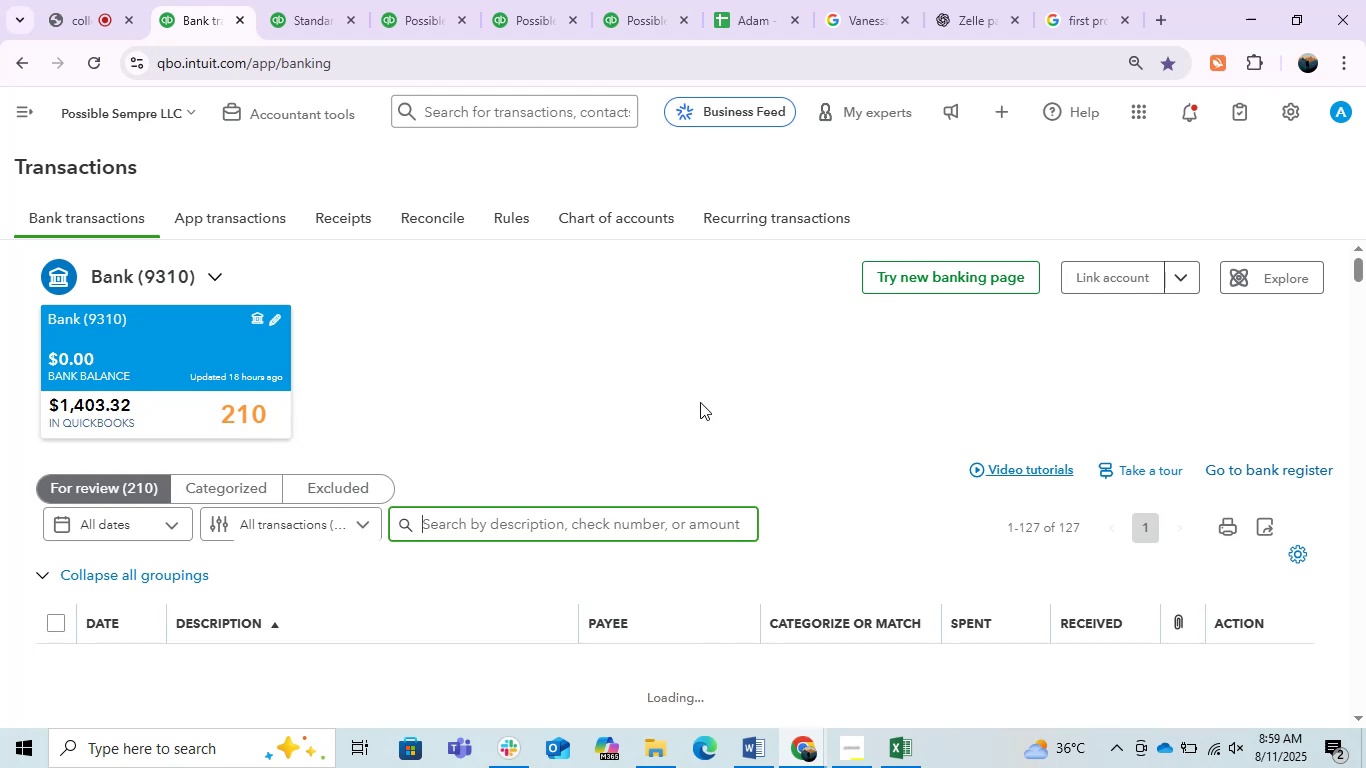 
scroll: coordinate [700, 402], scroll_direction: down, amount: 1.0
 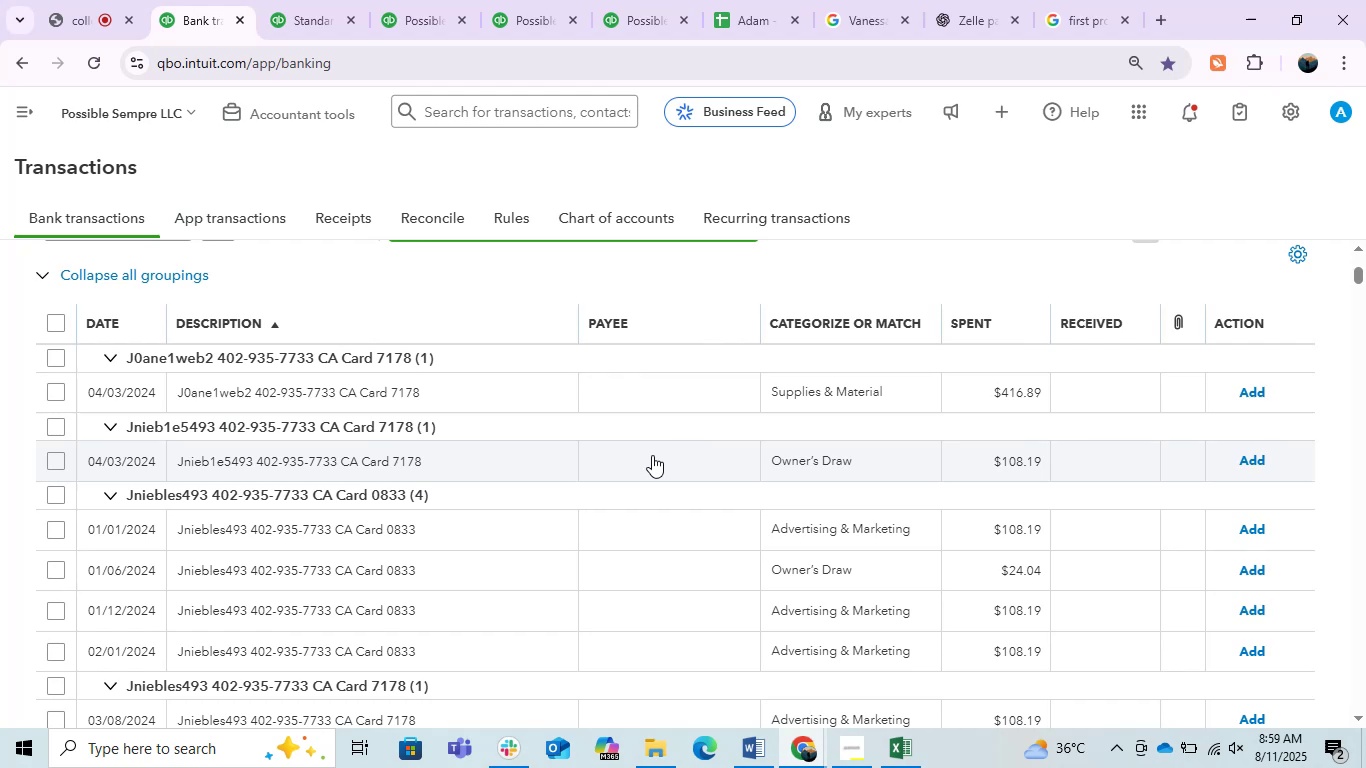 
wait(15.27)
 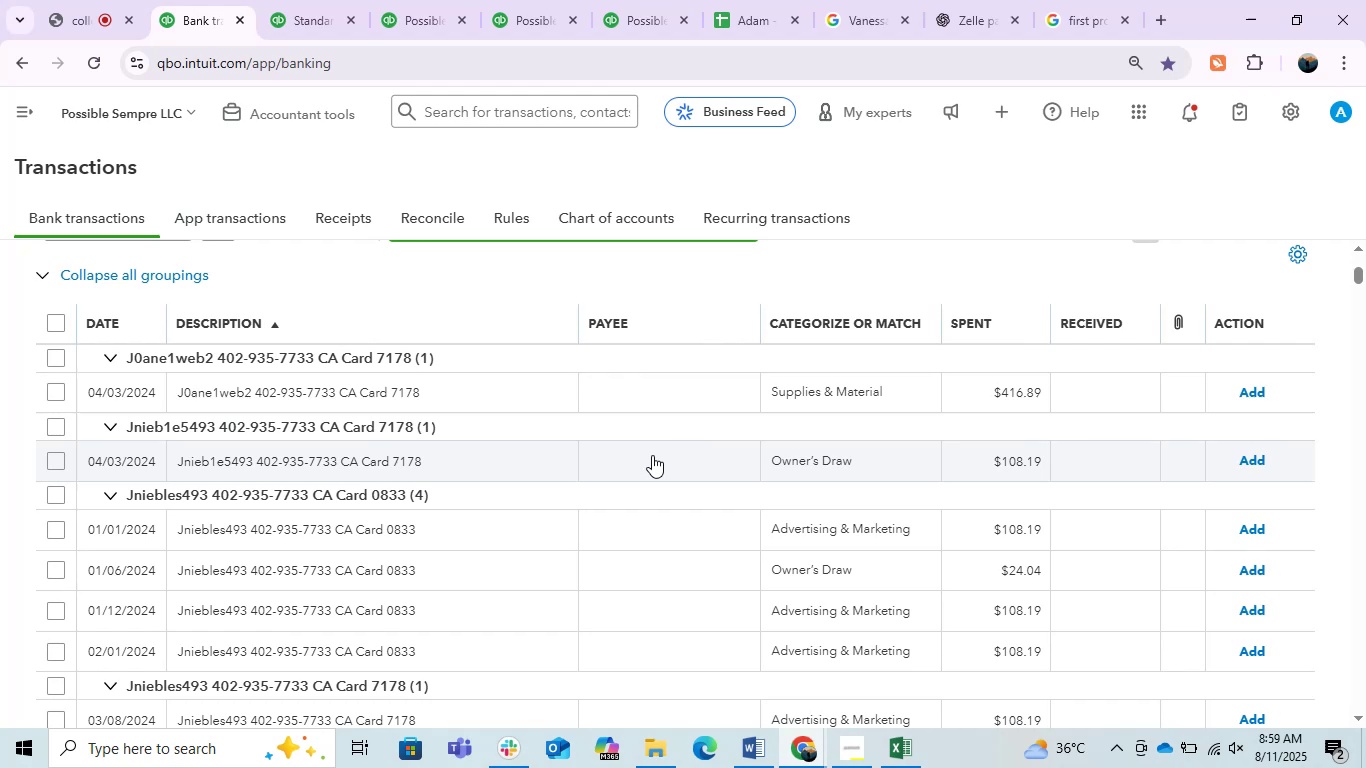 
scroll: coordinate [659, 464], scroll_direction: down, amount: 1.0
 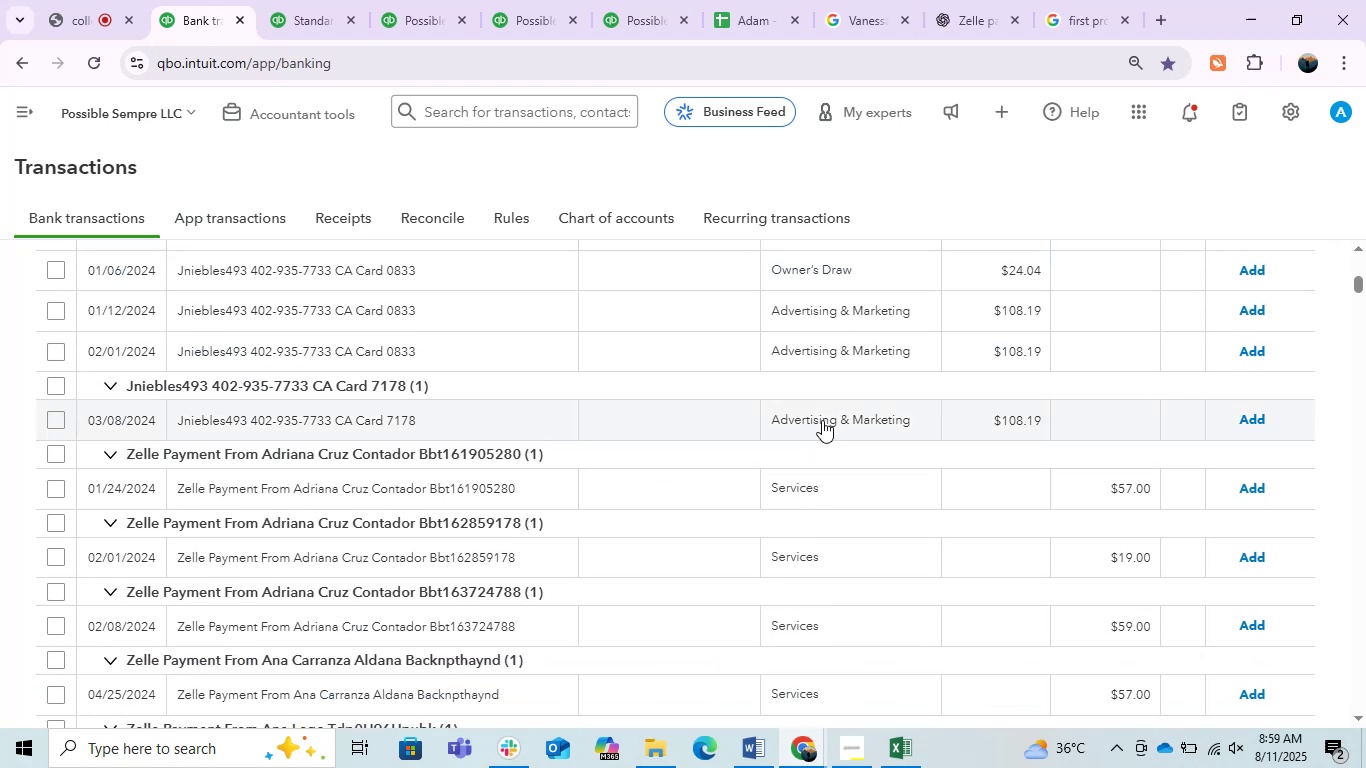 
left_click([822, 420])
 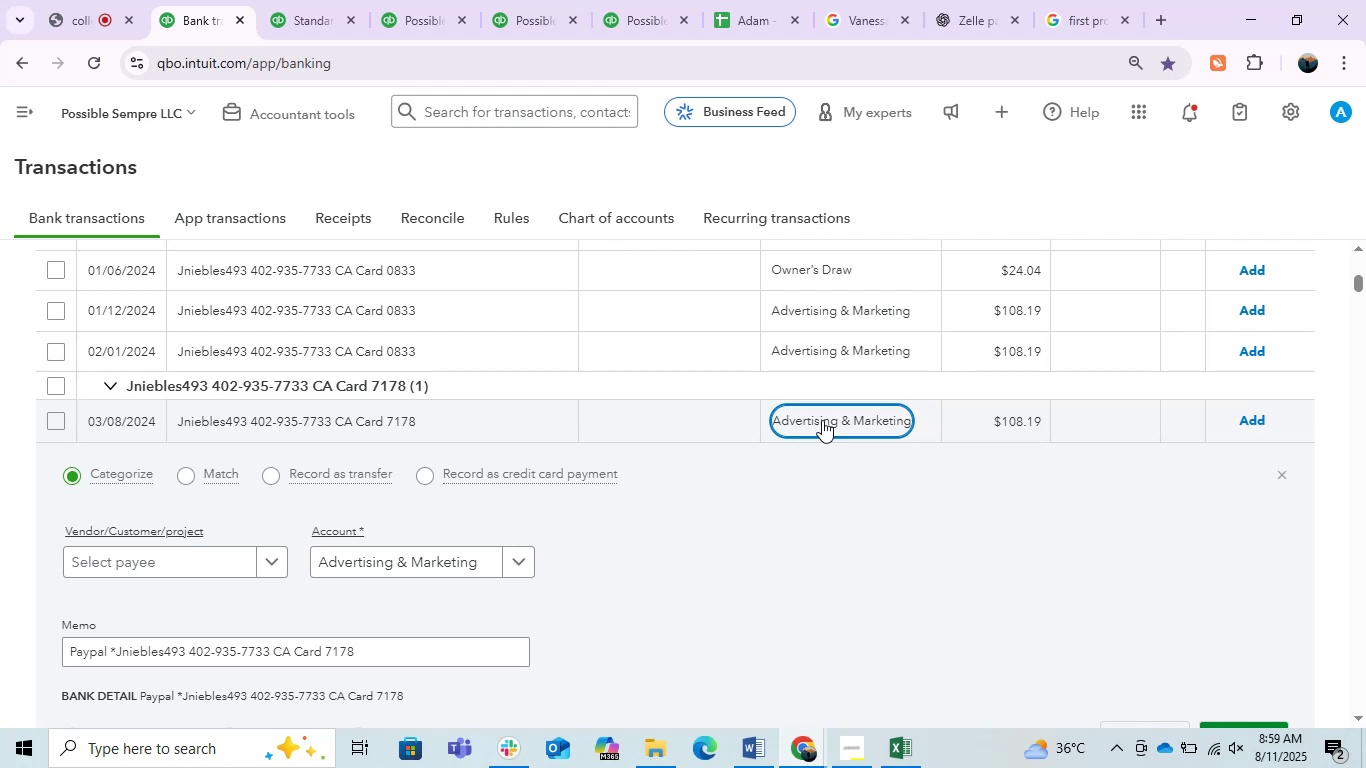 
wait(36.73)
 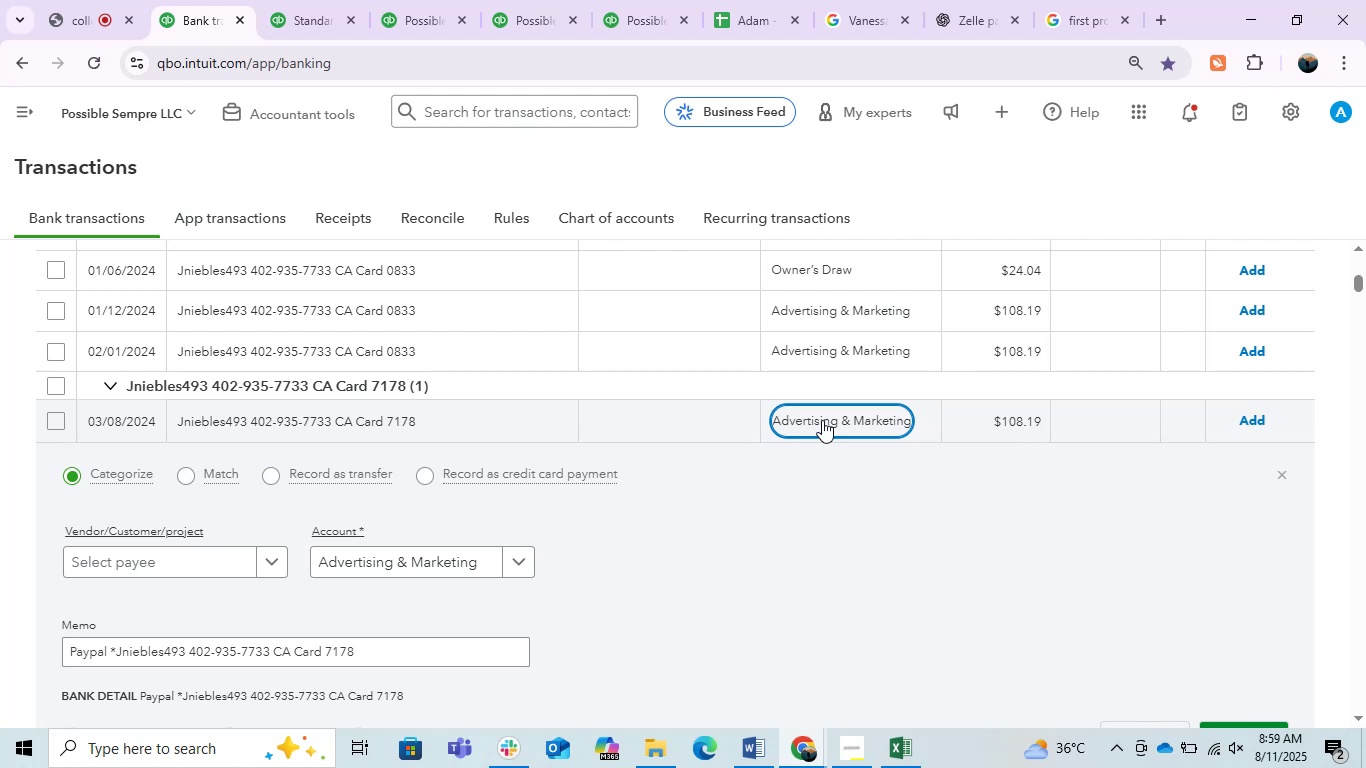 
left_click([709, 434])
 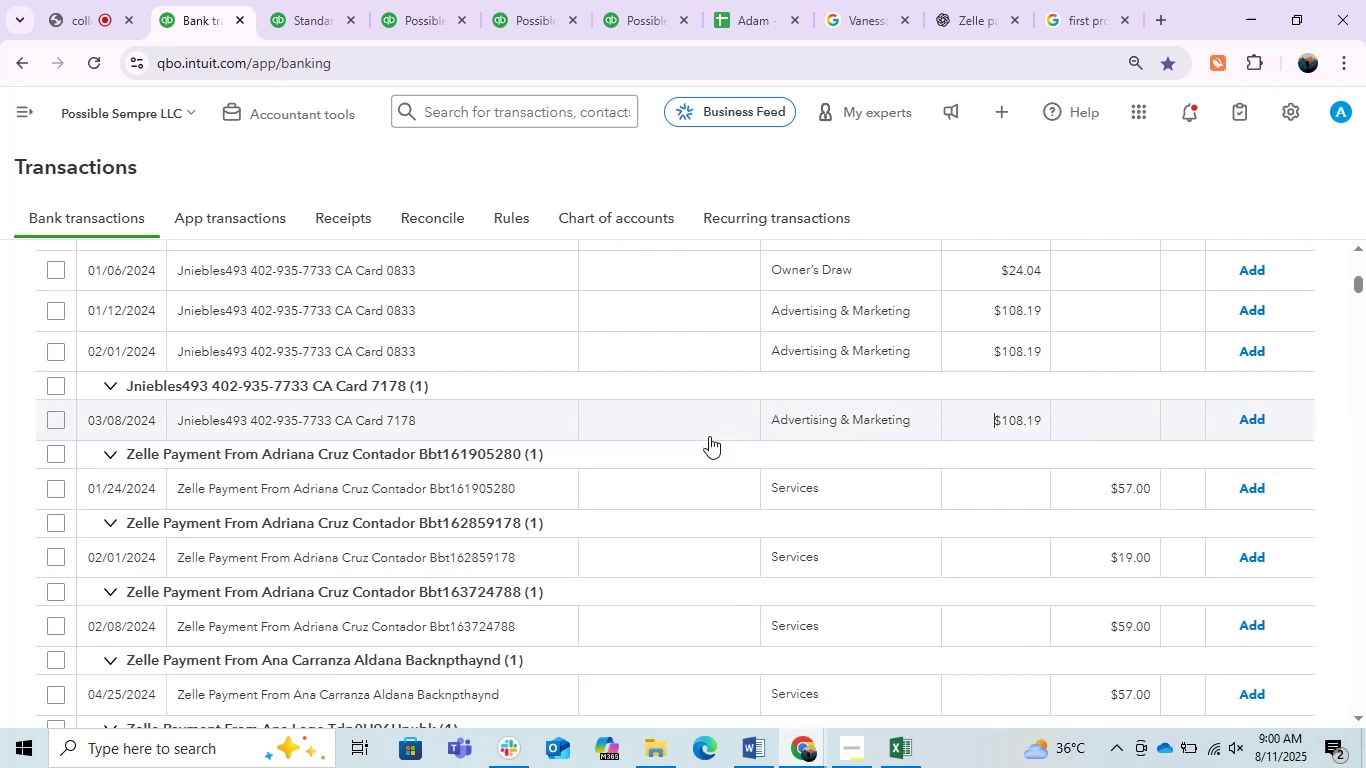 
scroll: coordinate [505, 496], scroll_direction: up, amount: 1.0
 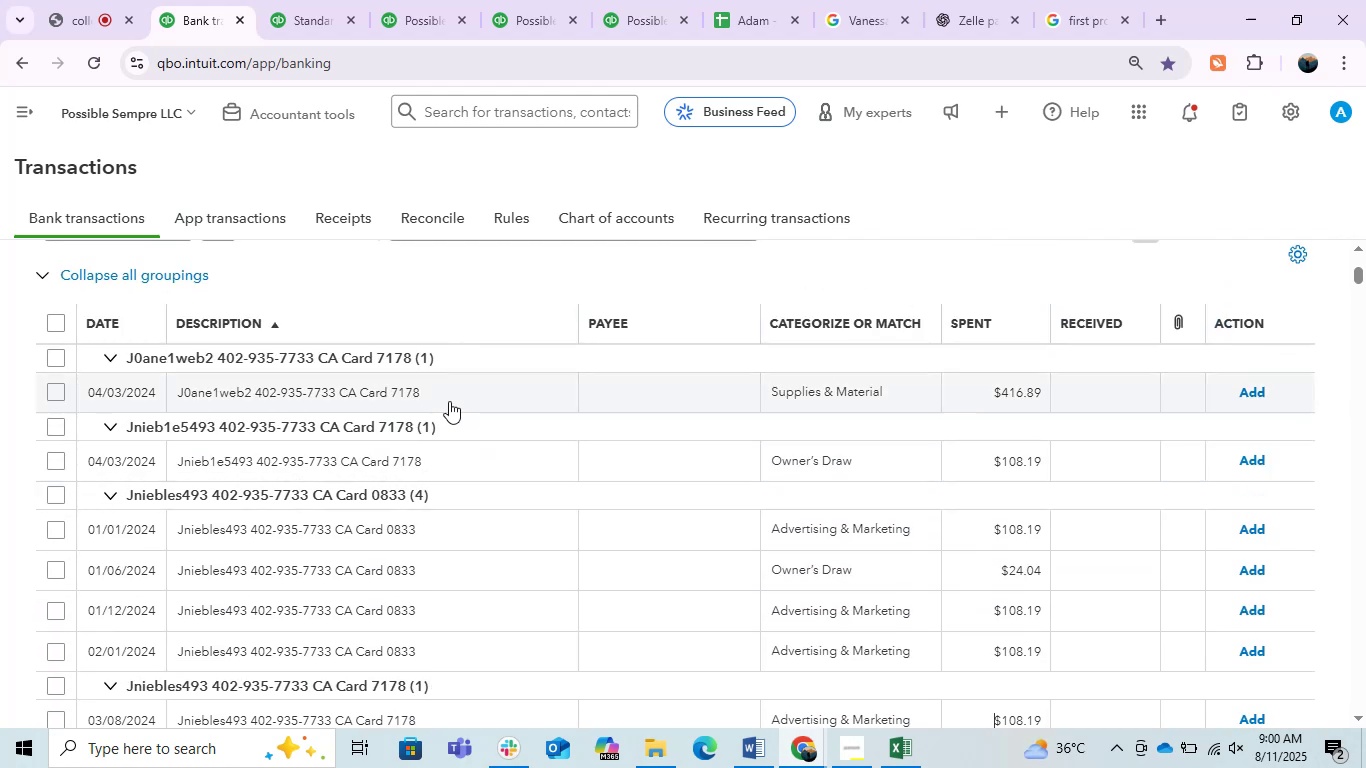 
wait(9.64)
 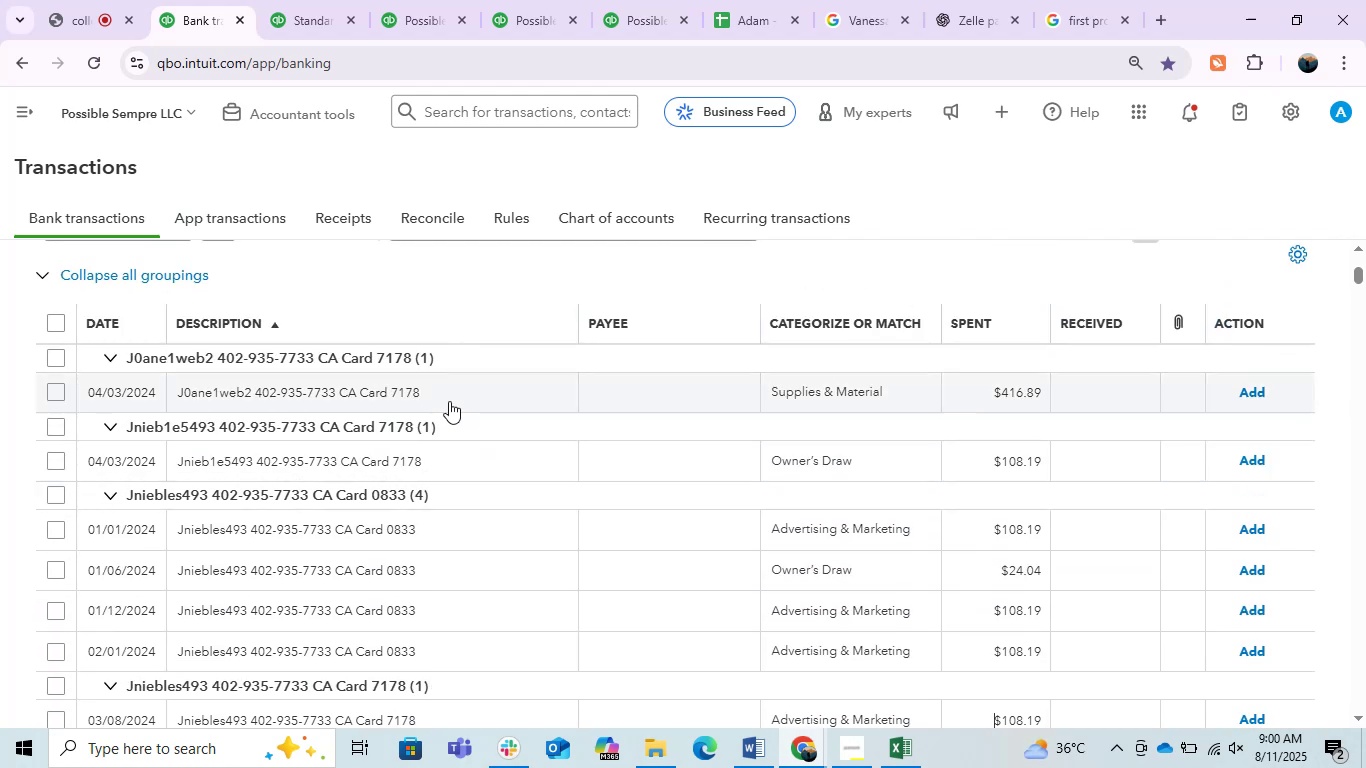 
left_click([545, 393])
 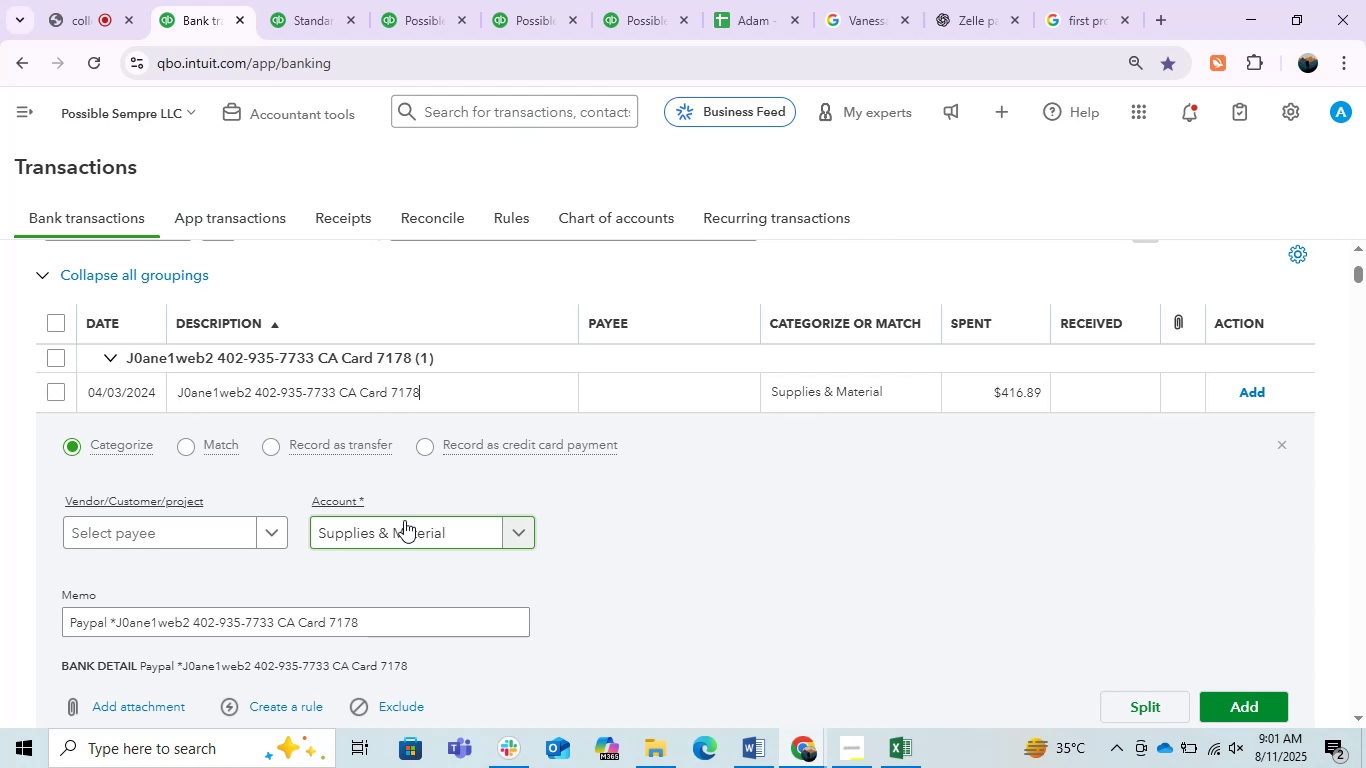 
wait(90.7)
 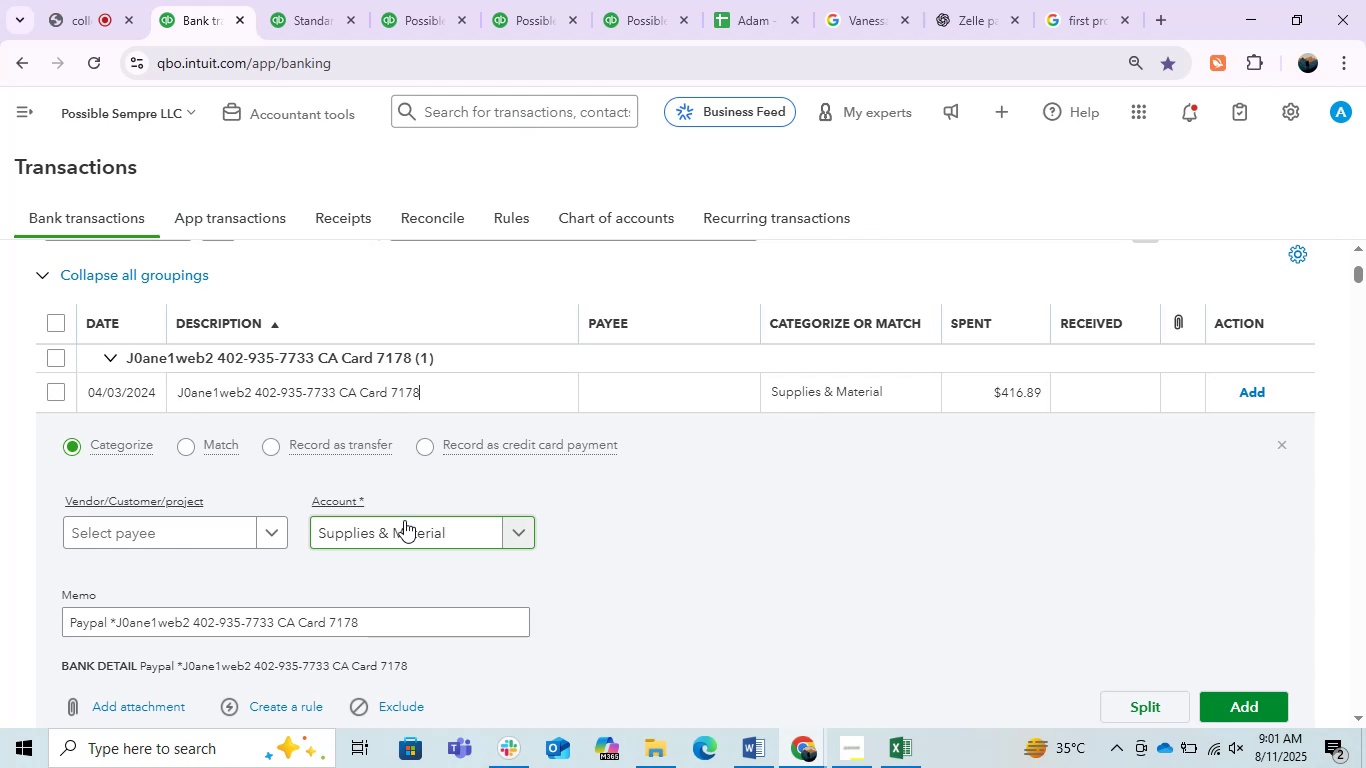 
left_click([267, 399])
 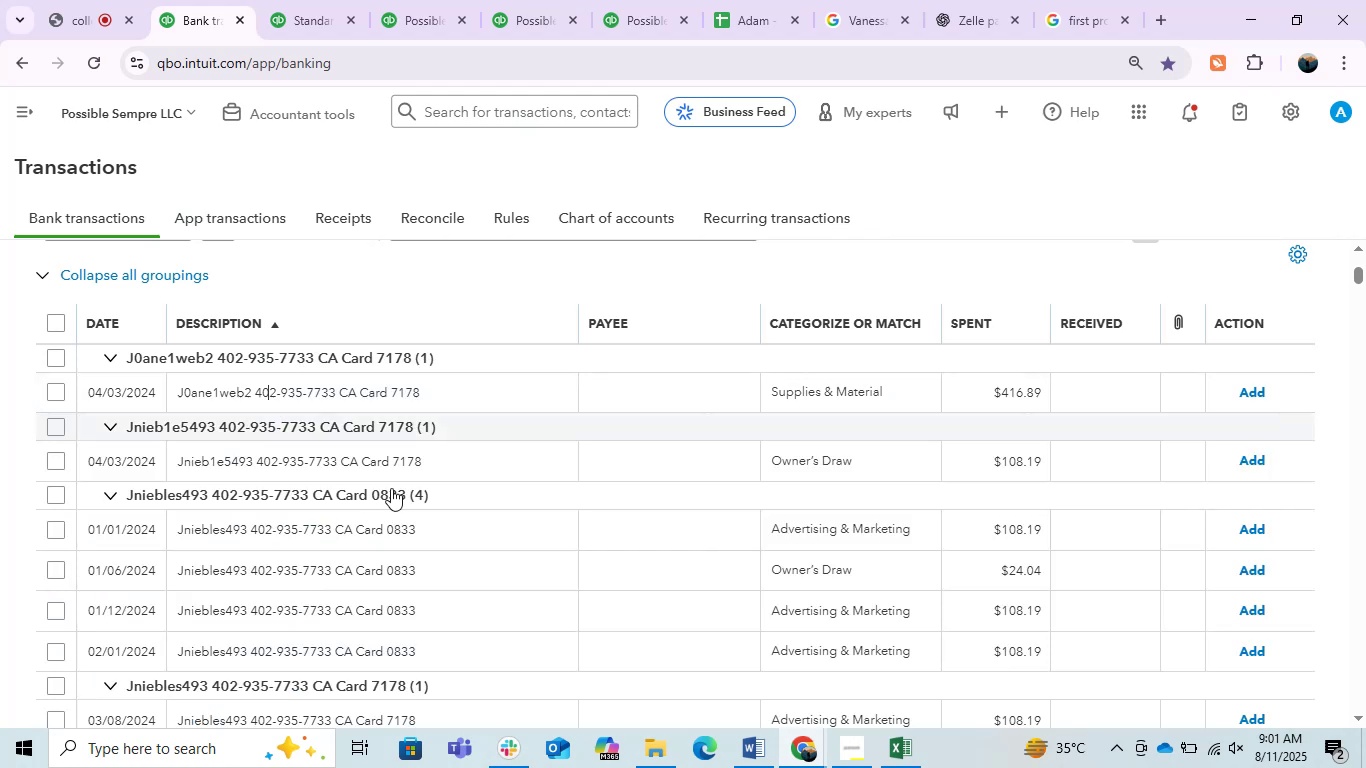 
scroll: coordinate [384, 557], scroll_direction: down, amount: 3.0
 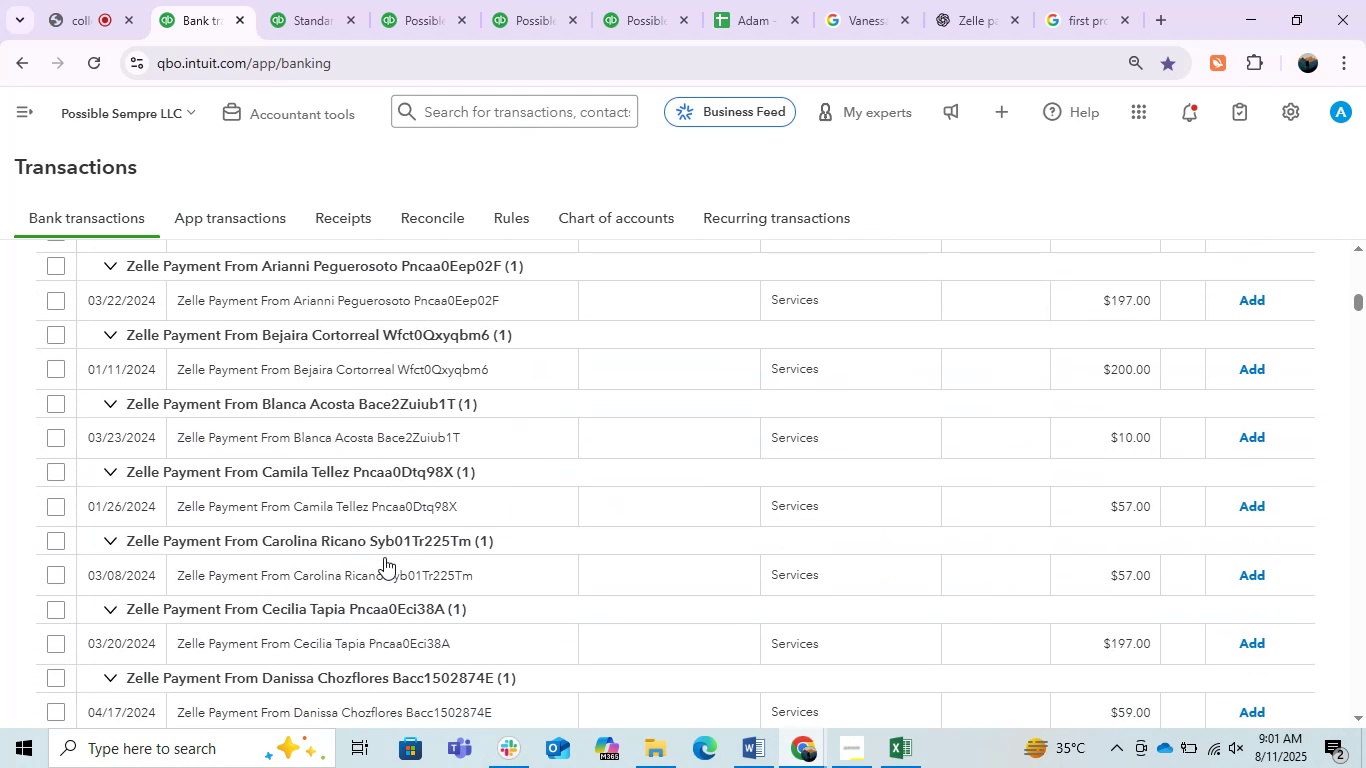 
scroll: coordinate [344, 445], scroll_direction: up, amount: 4.0
 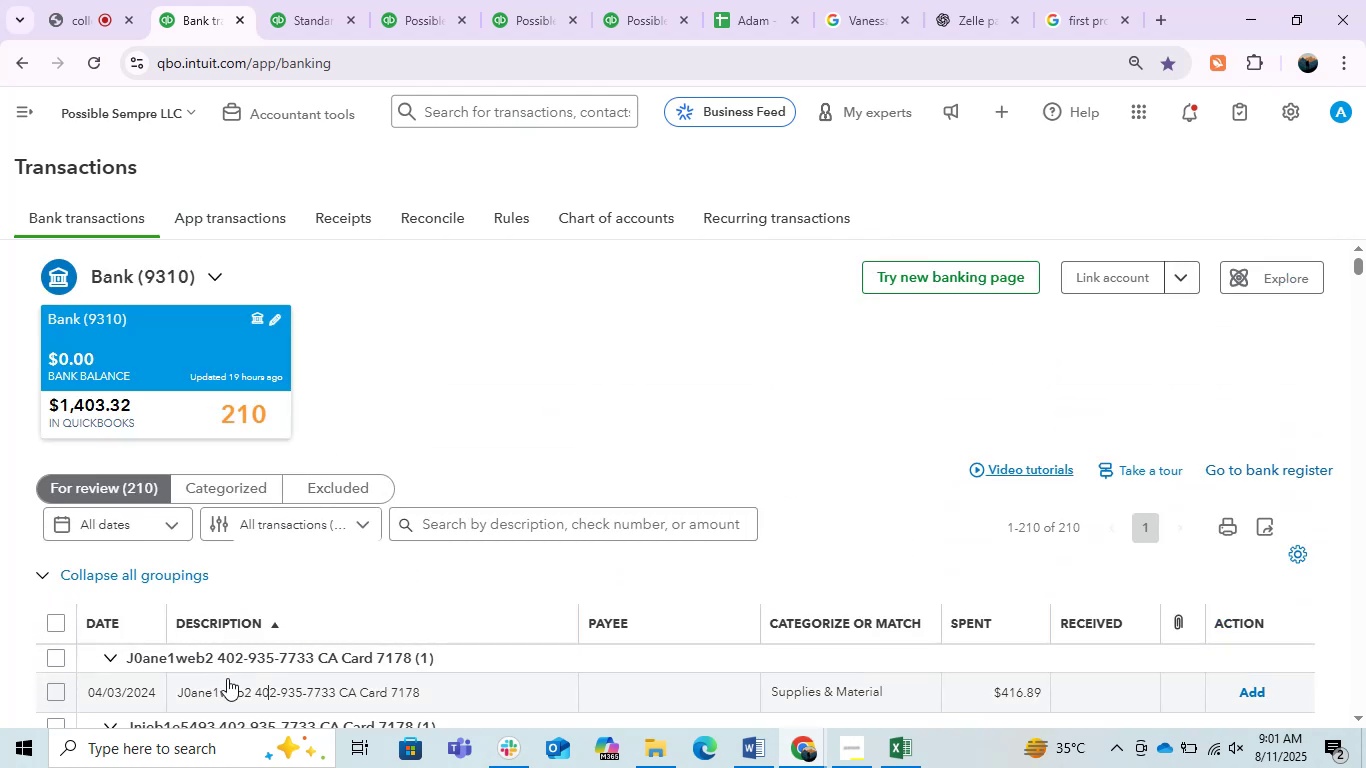 
left_click([256, 692])
 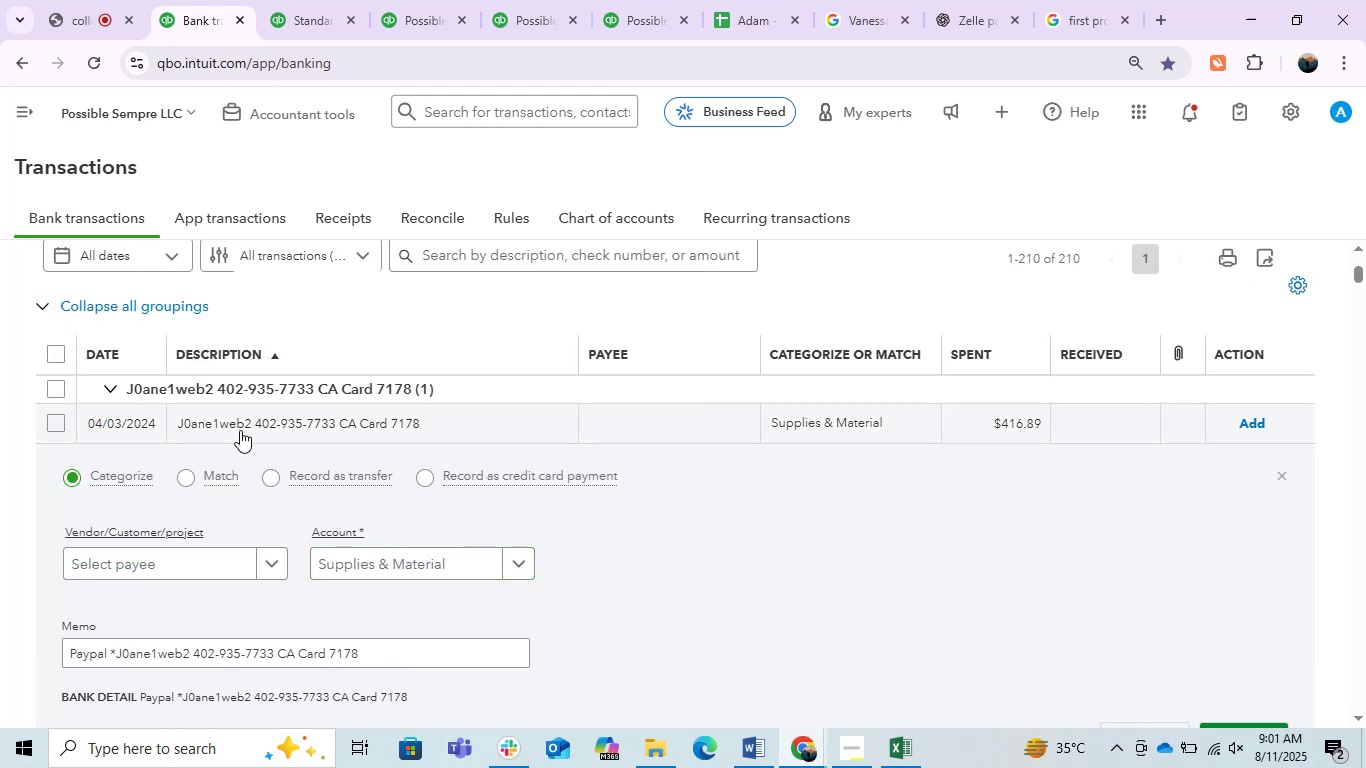 
left_click([218, 426])
 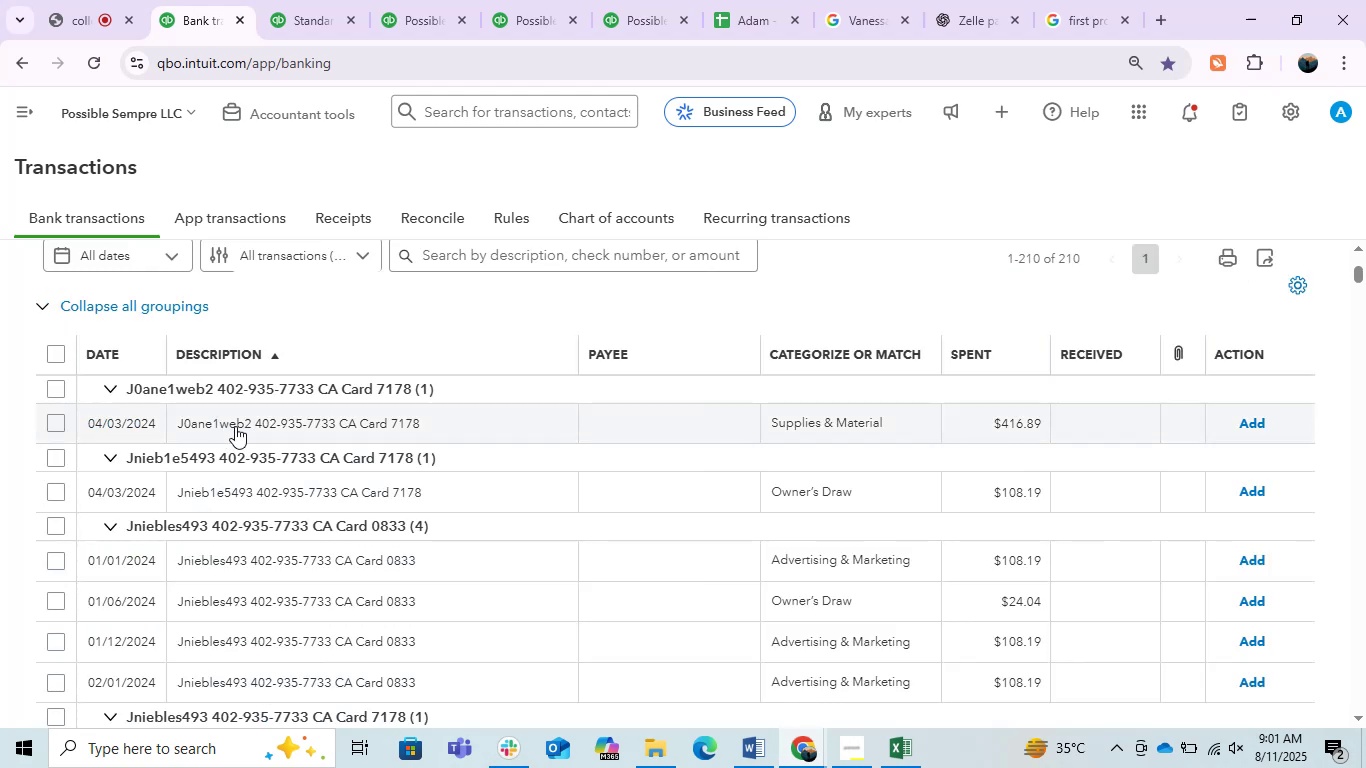 
left_click([238, 426])
 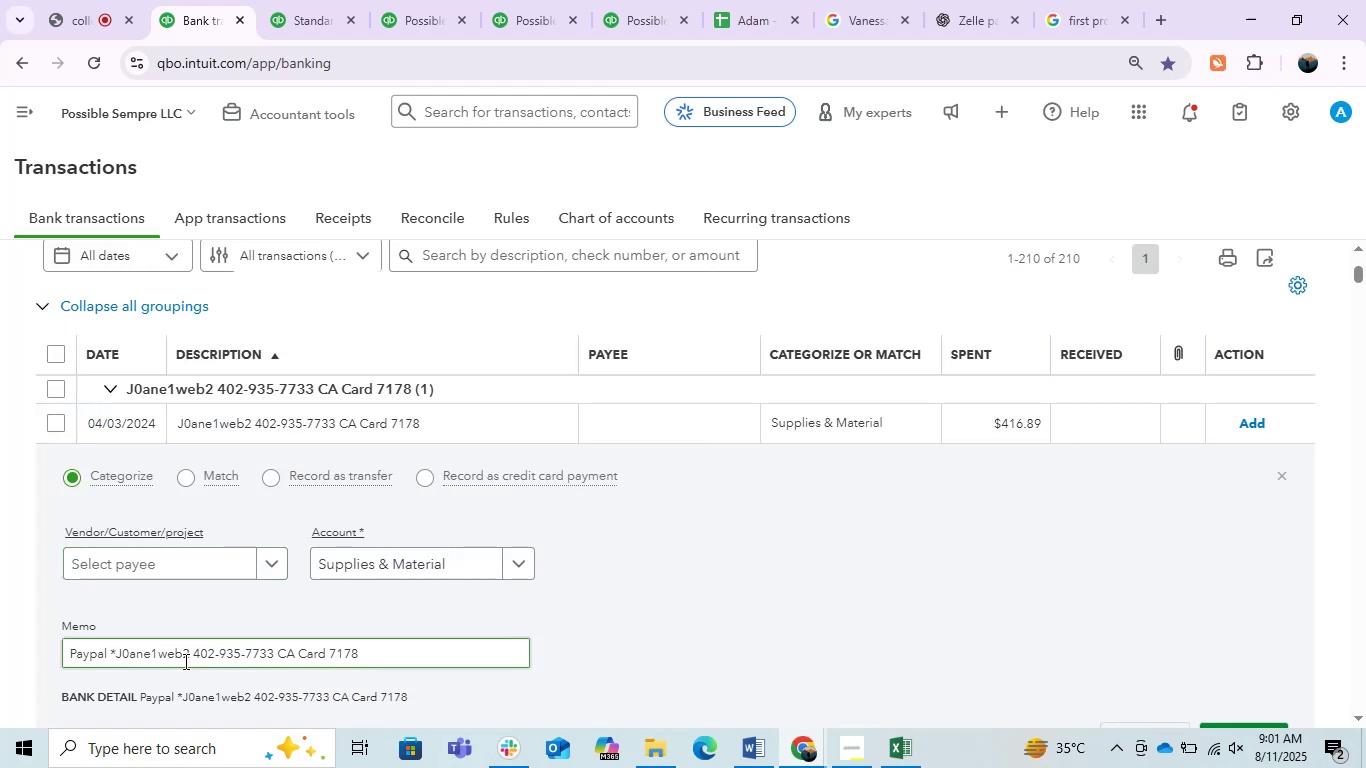 
left_click_drag(start_coordinate=[186, 655], to_coordinate=[121, 655])
 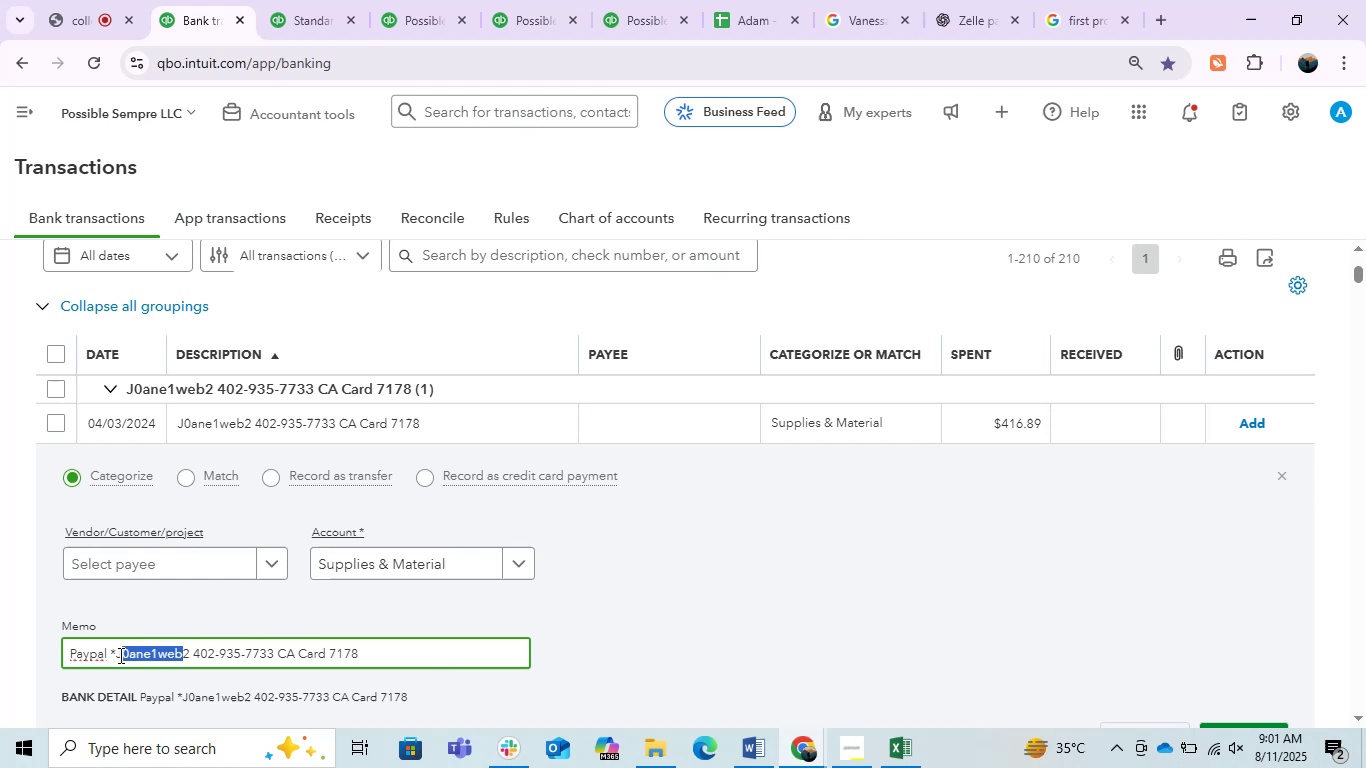 
left_click_drag(start_coordinate=[119, 655], to_coordinate=[174, 654])
 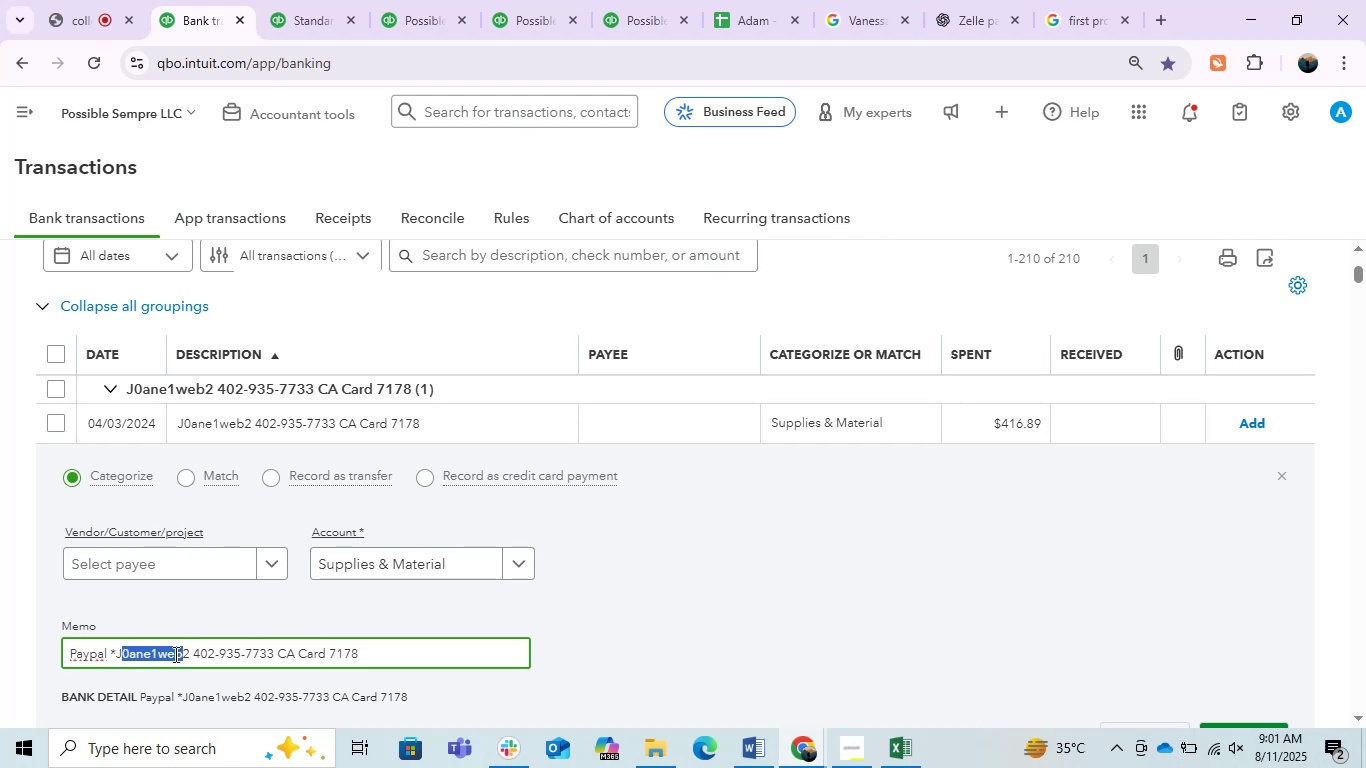 
left_click([174, 654])
 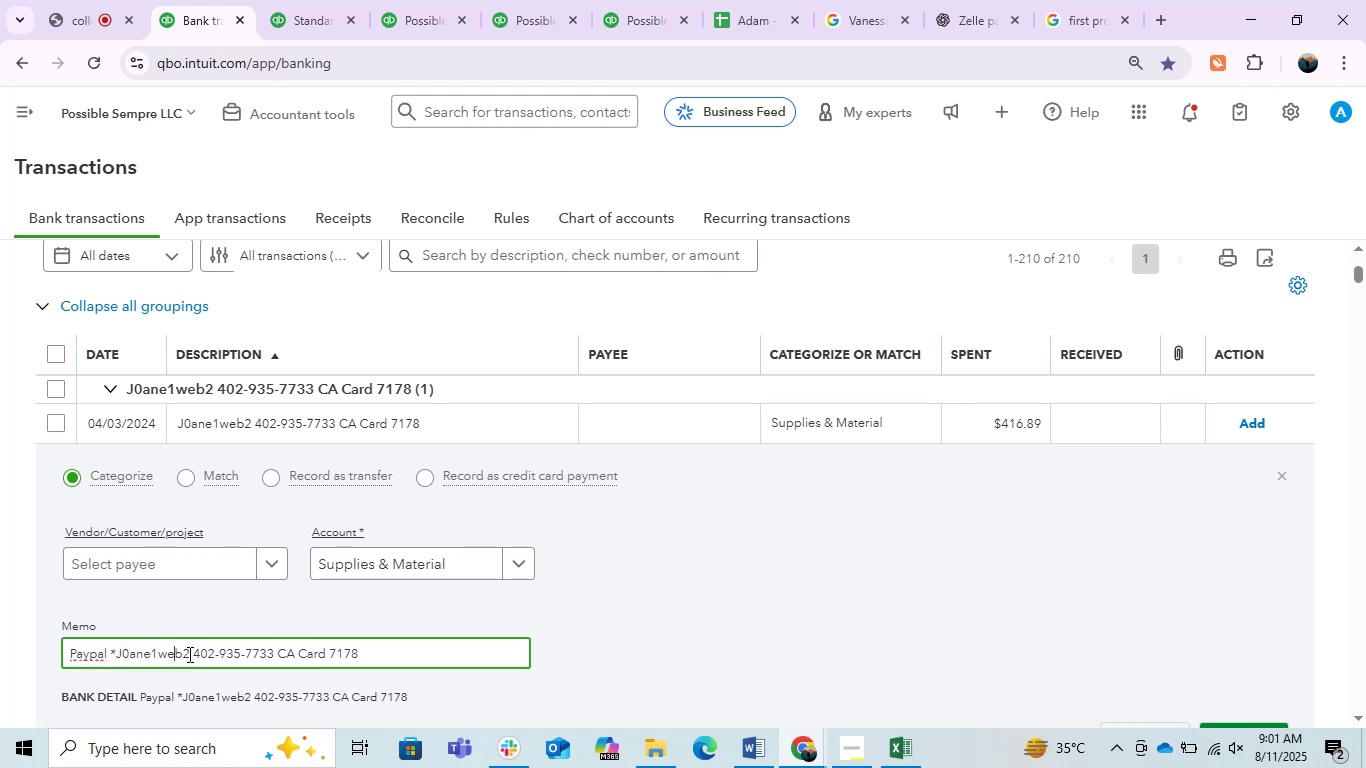 
left_click_drag(start_coordinate=[188, 654], to_coordinate=[118, 658])
 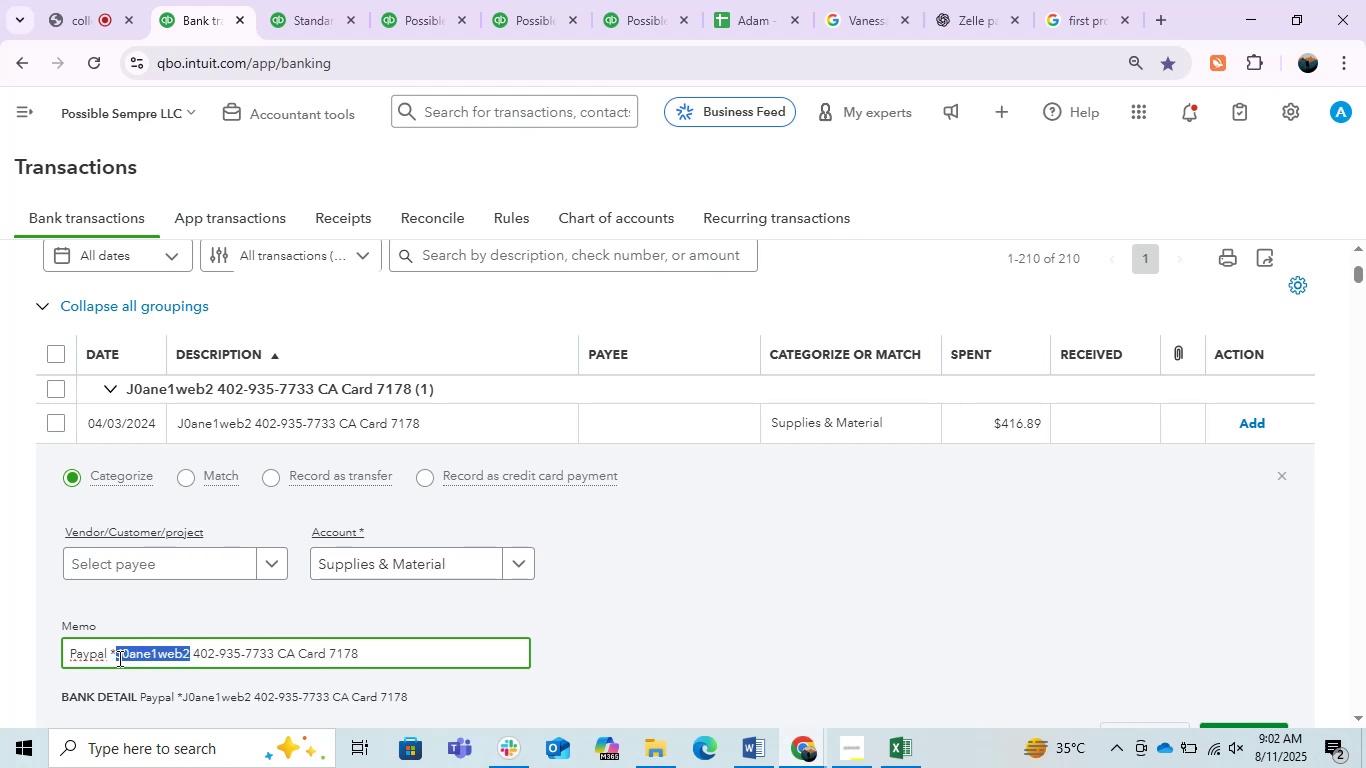 
key(Control+C)
 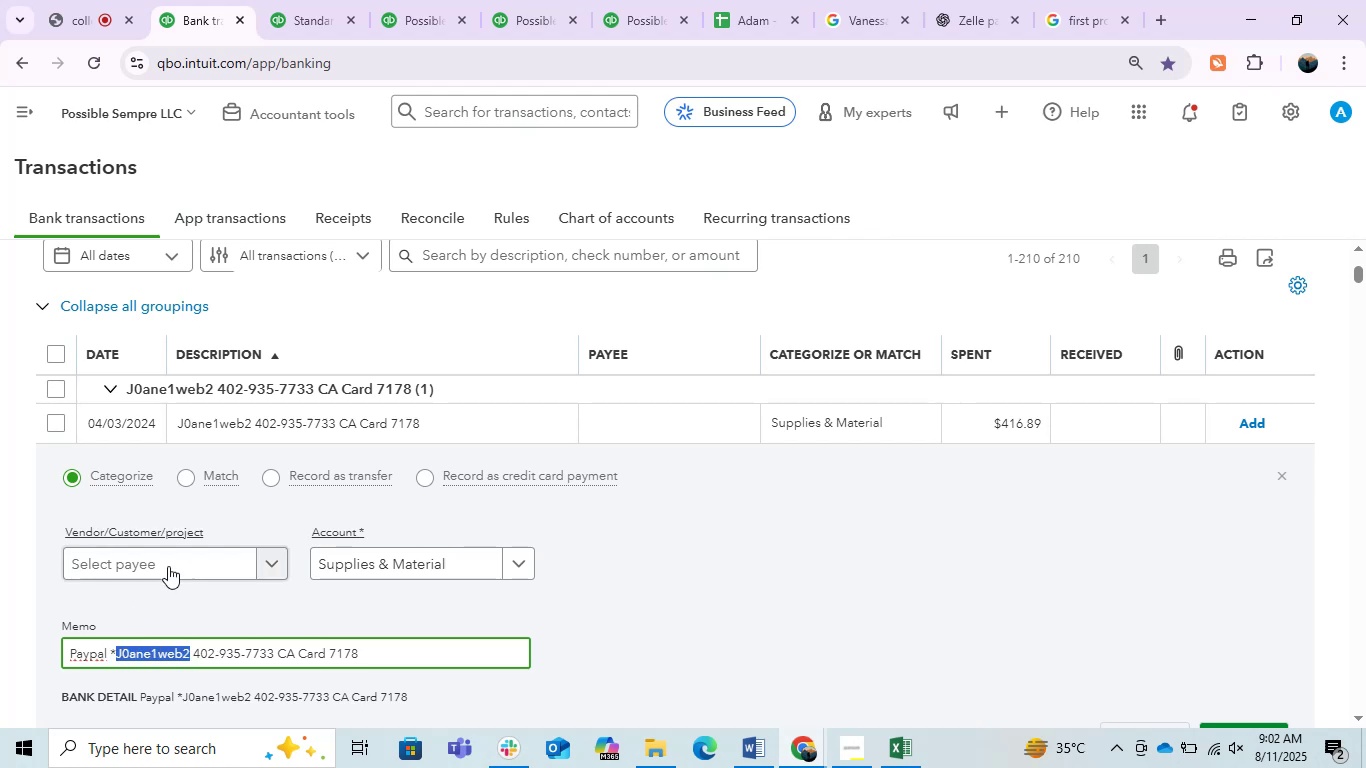 
left_click([168, 566])
 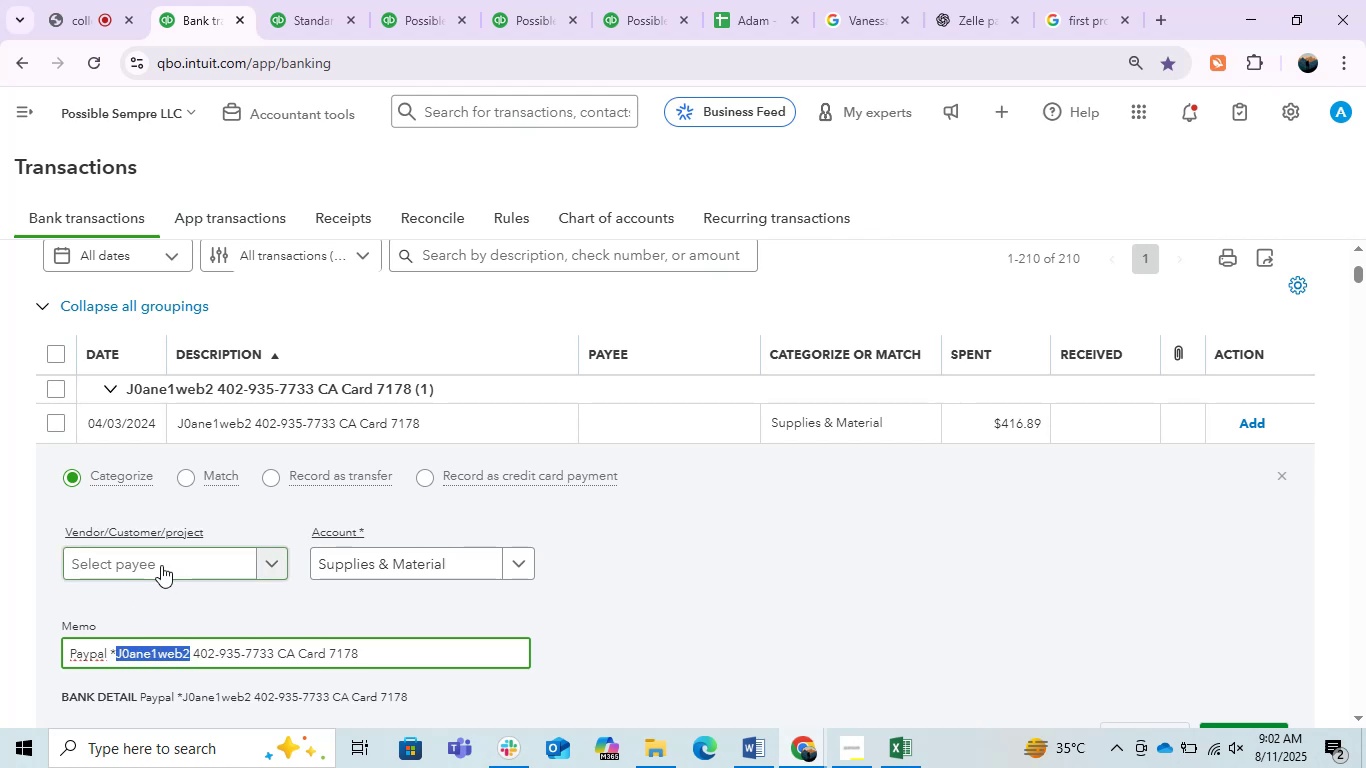 
key(Control+V)
 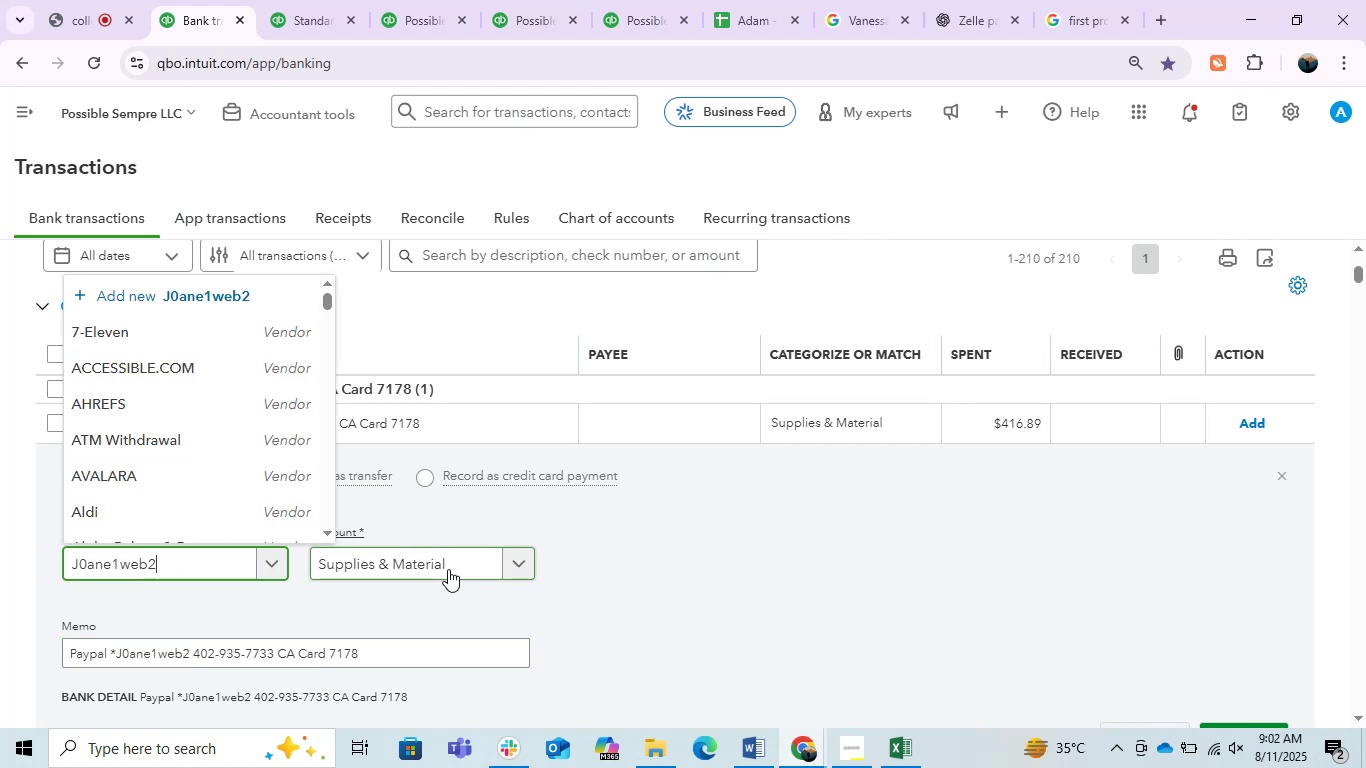 
left_click([448, 569])
 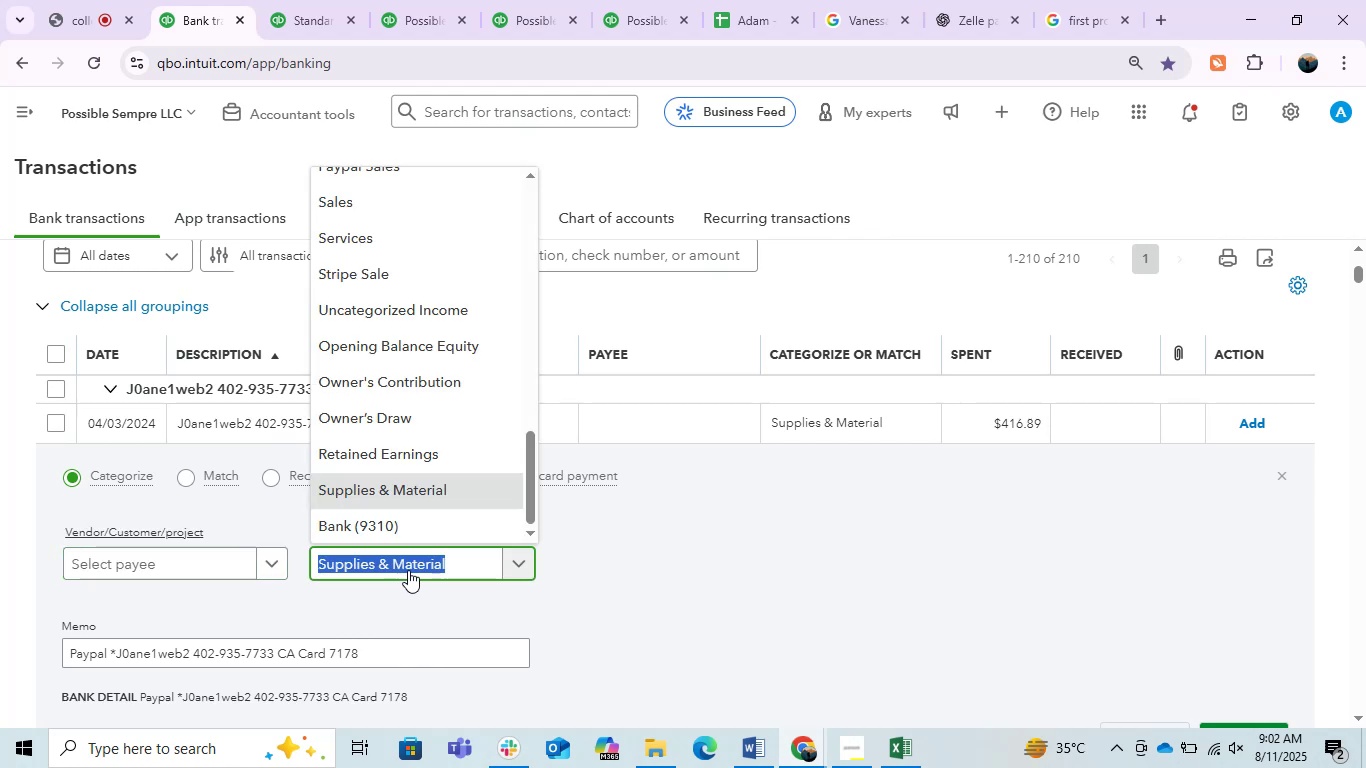 
type(ask)
 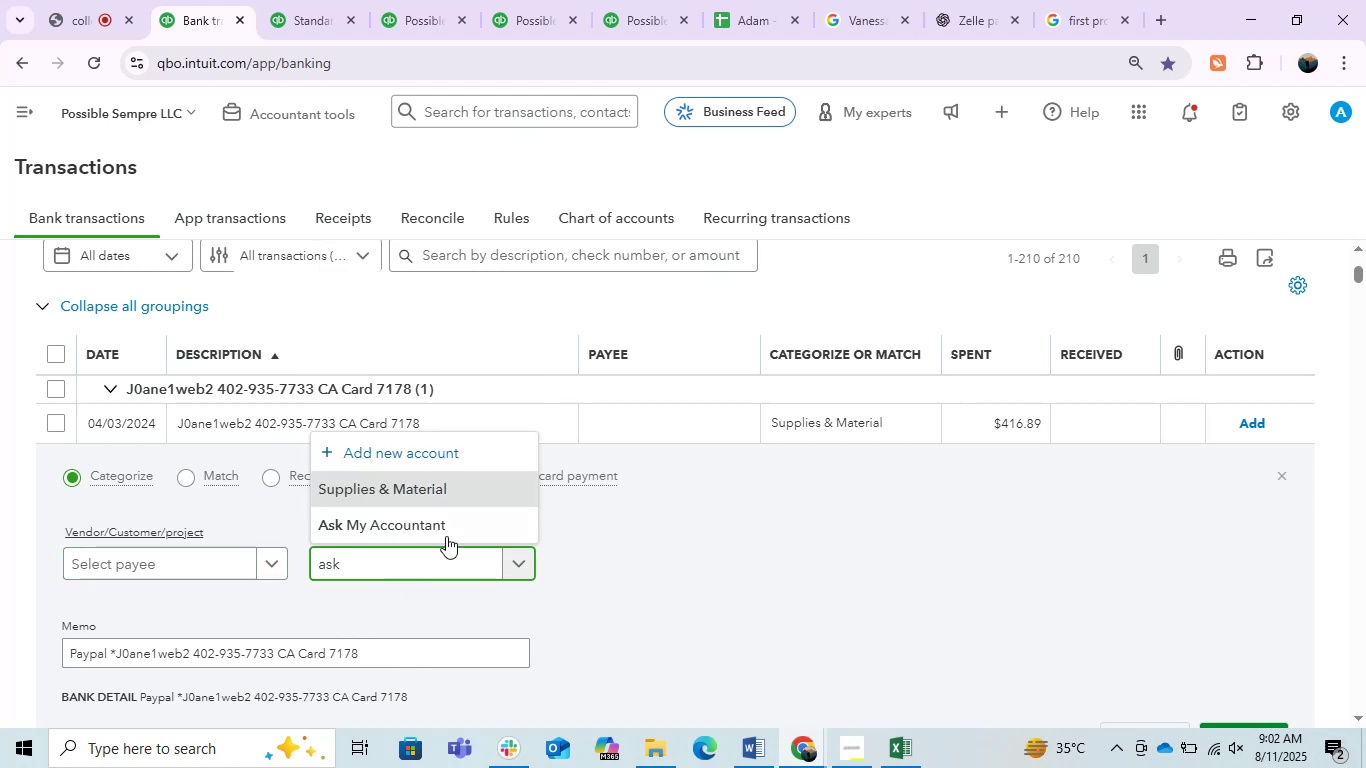 
left_click([437, 536])
 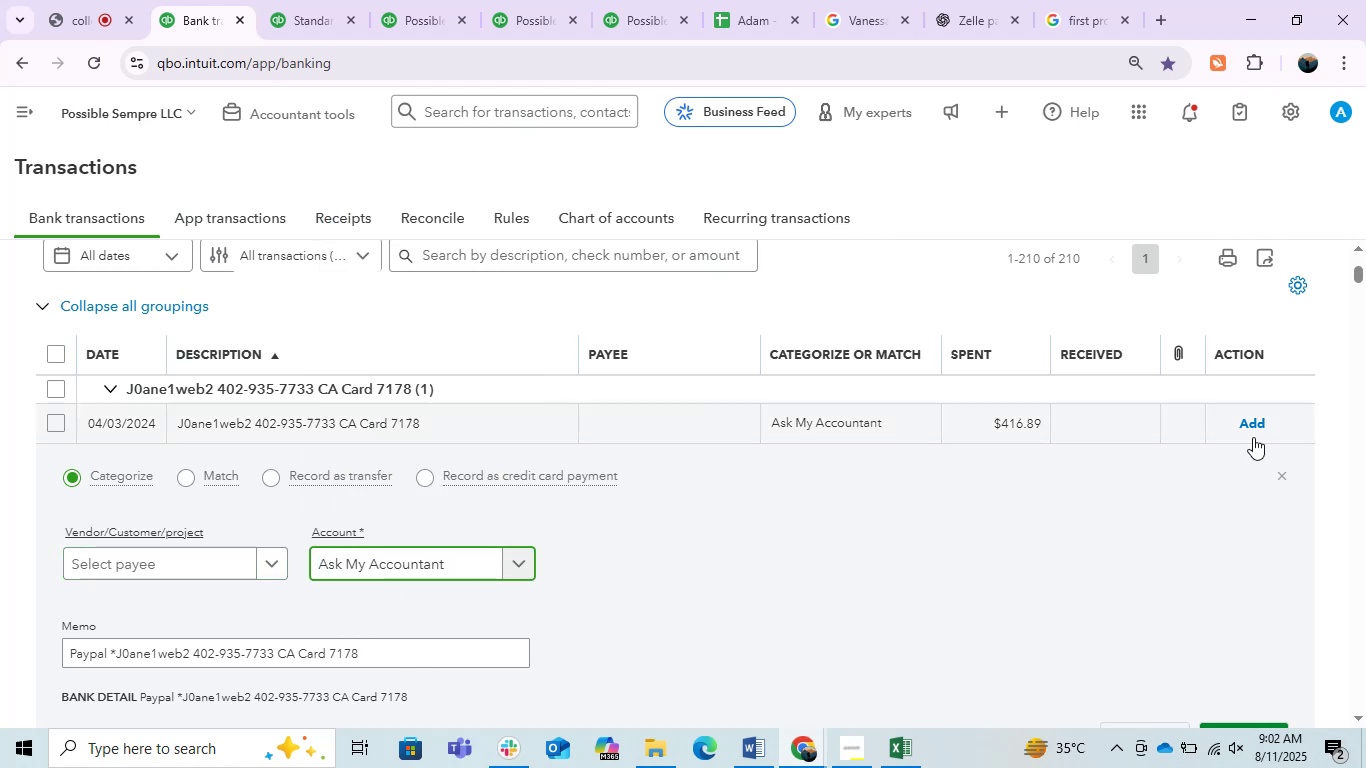 
left_click([1244, 419])
 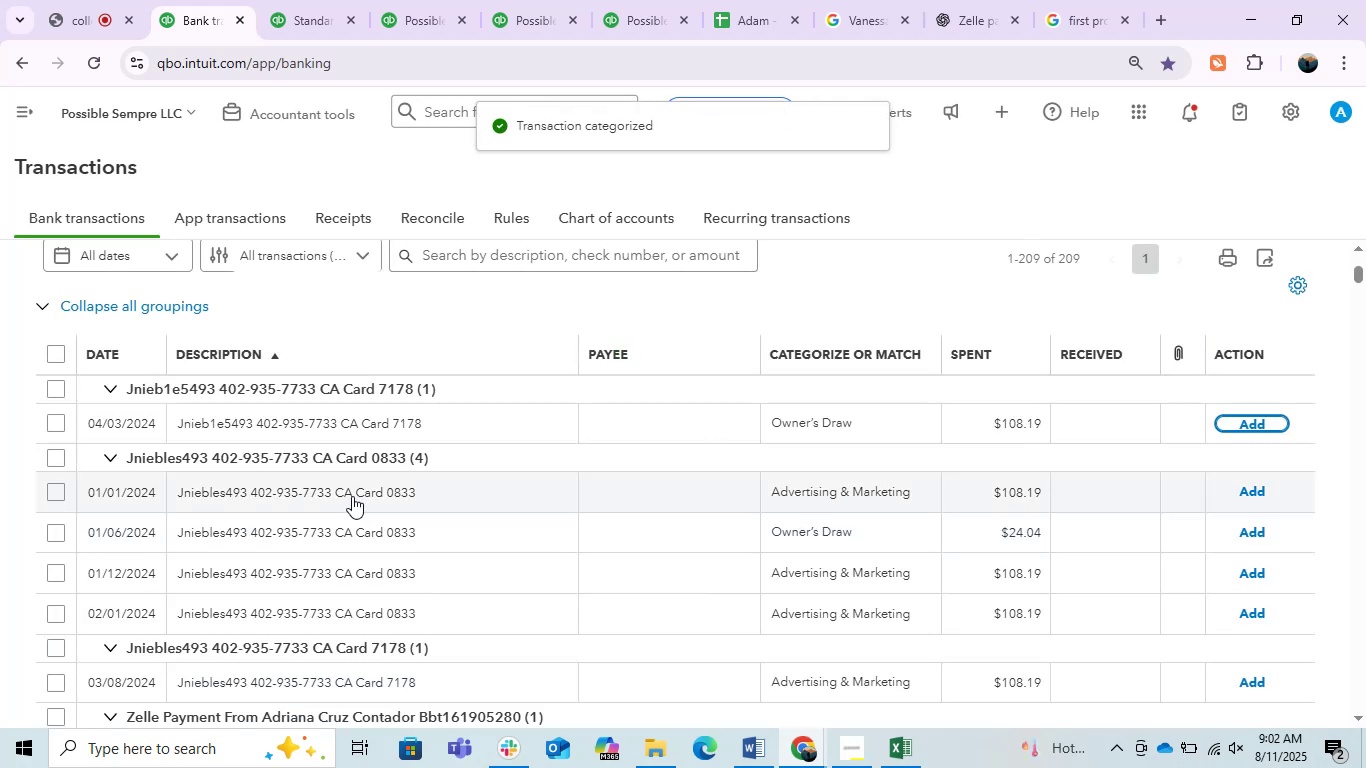 
wait(12.62)
 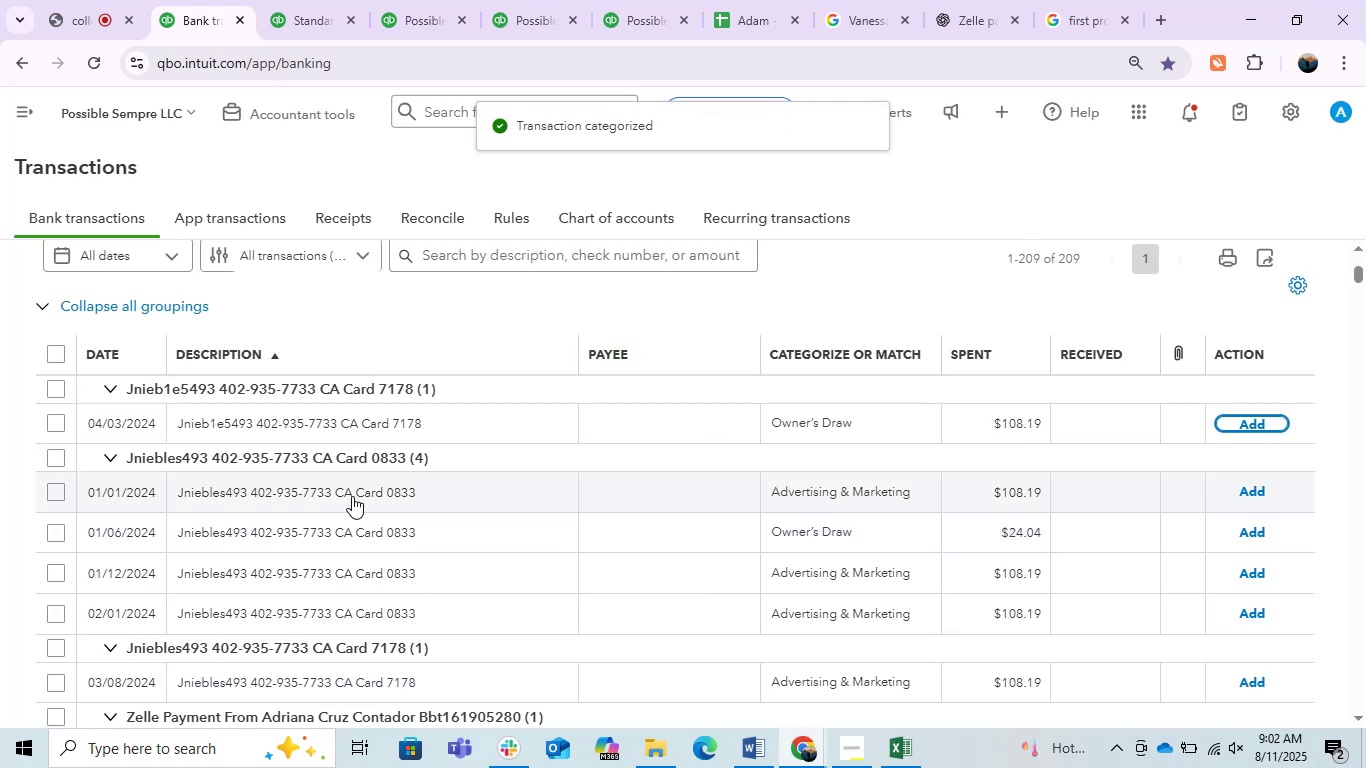 
left_click([315, 440])
 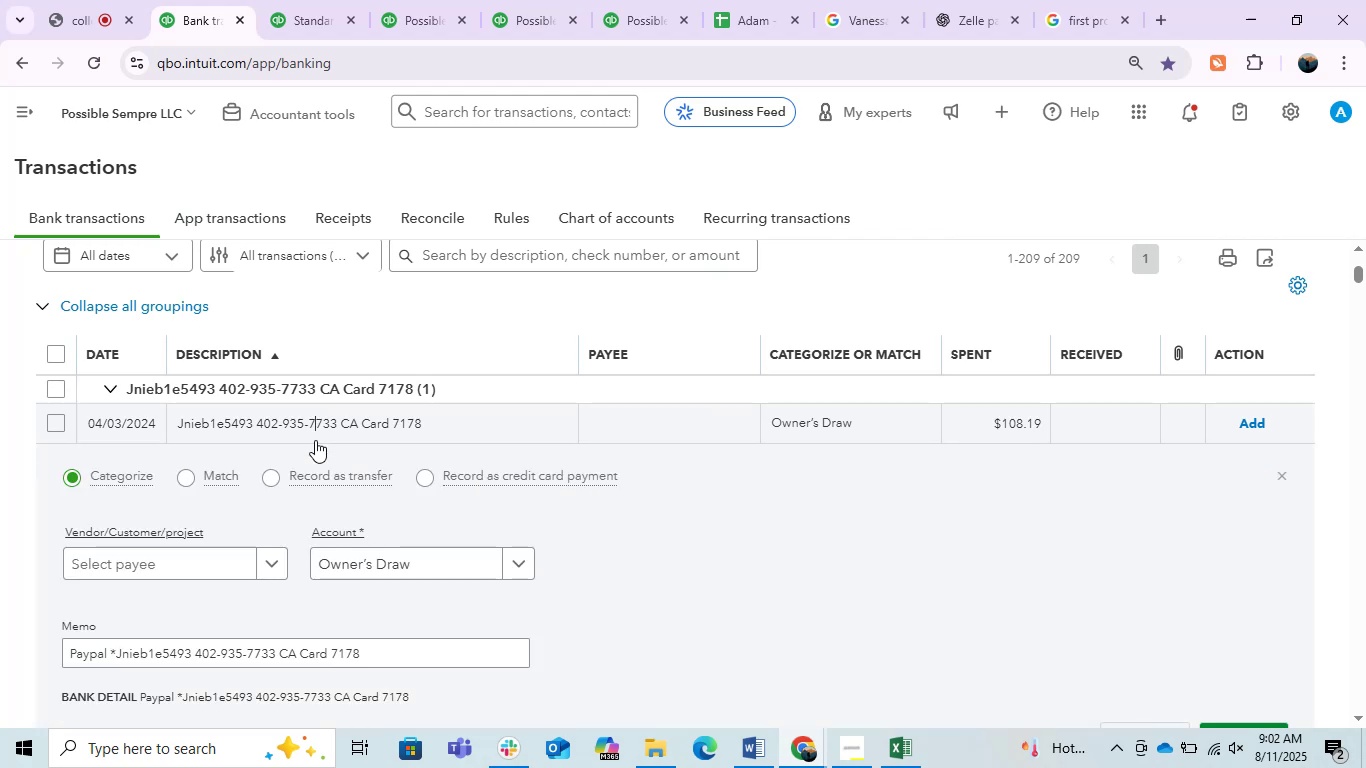 
left_click([315, 440])
 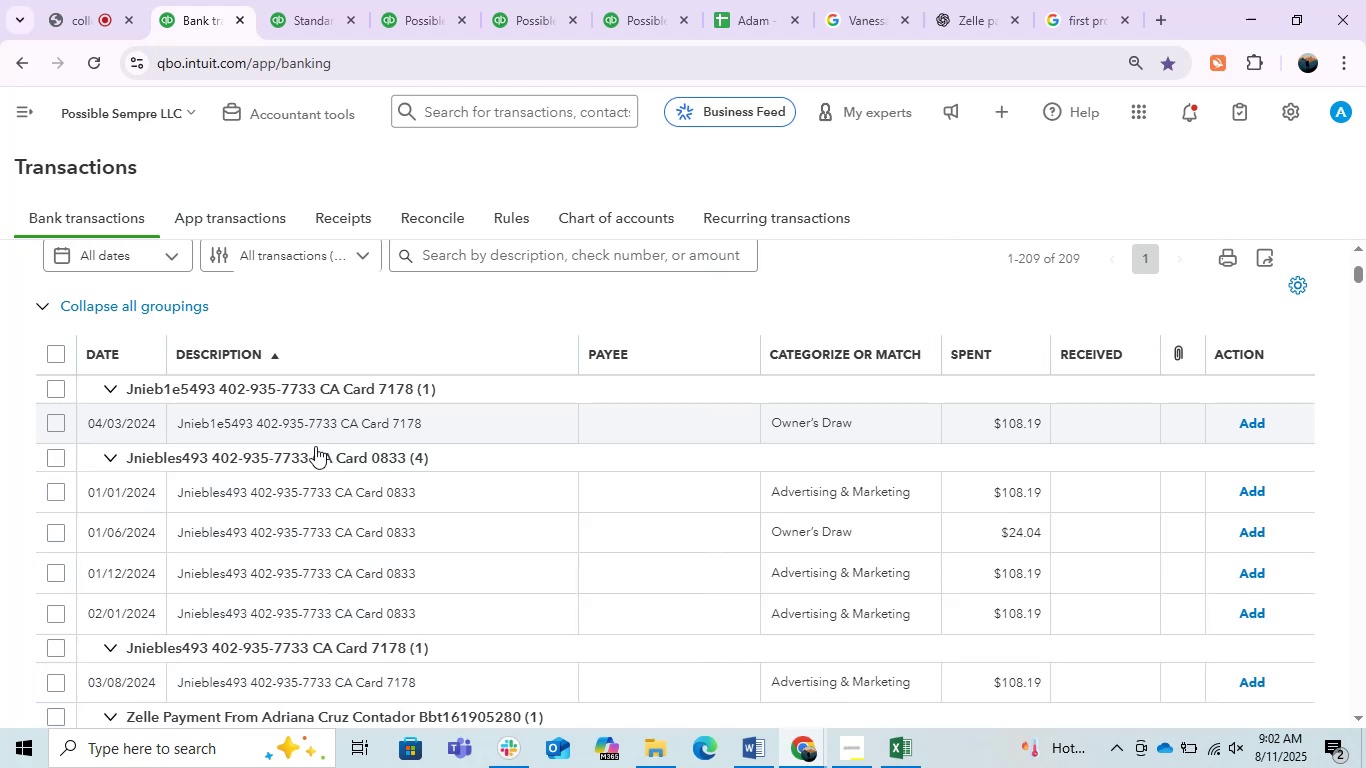 
left_click([316, 495])
 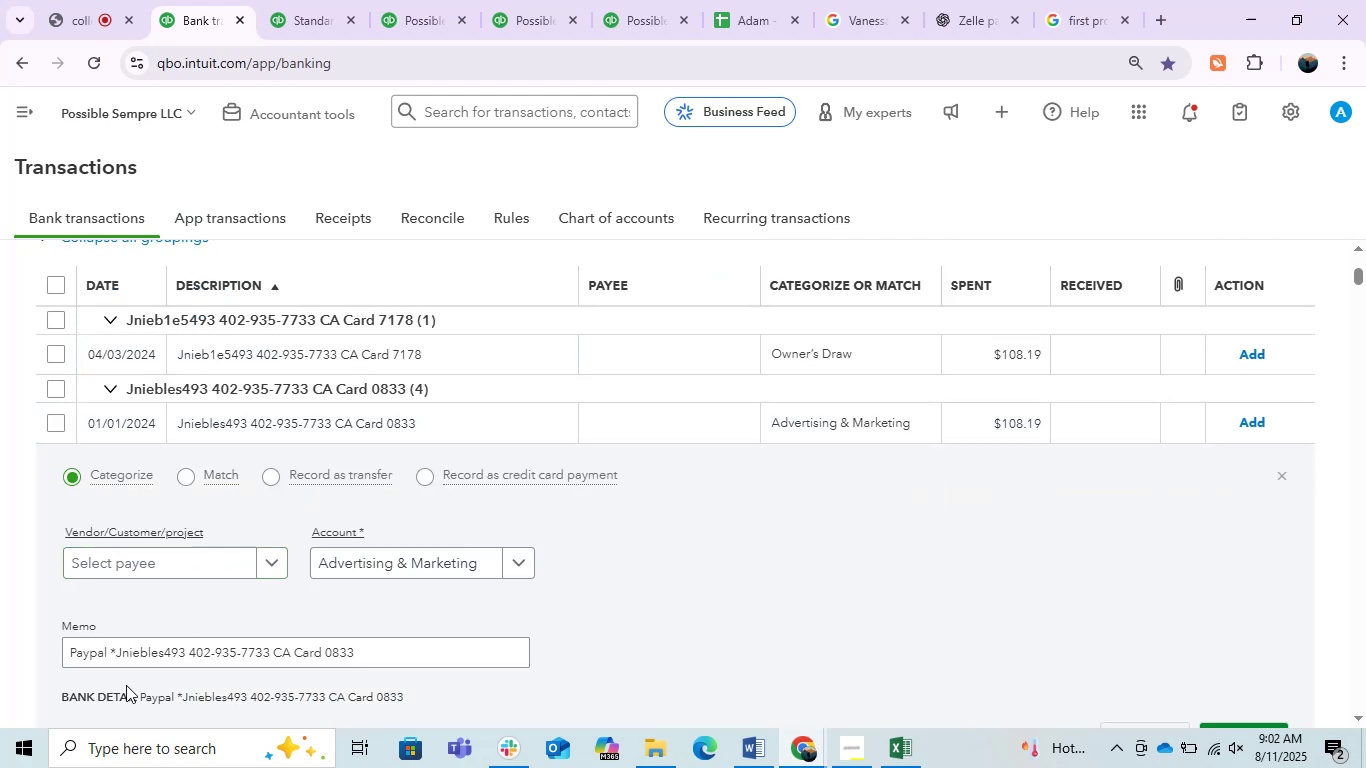 
left_click_drag(start_coordinate=[163, 661], to_coordinate=[118, 665])
 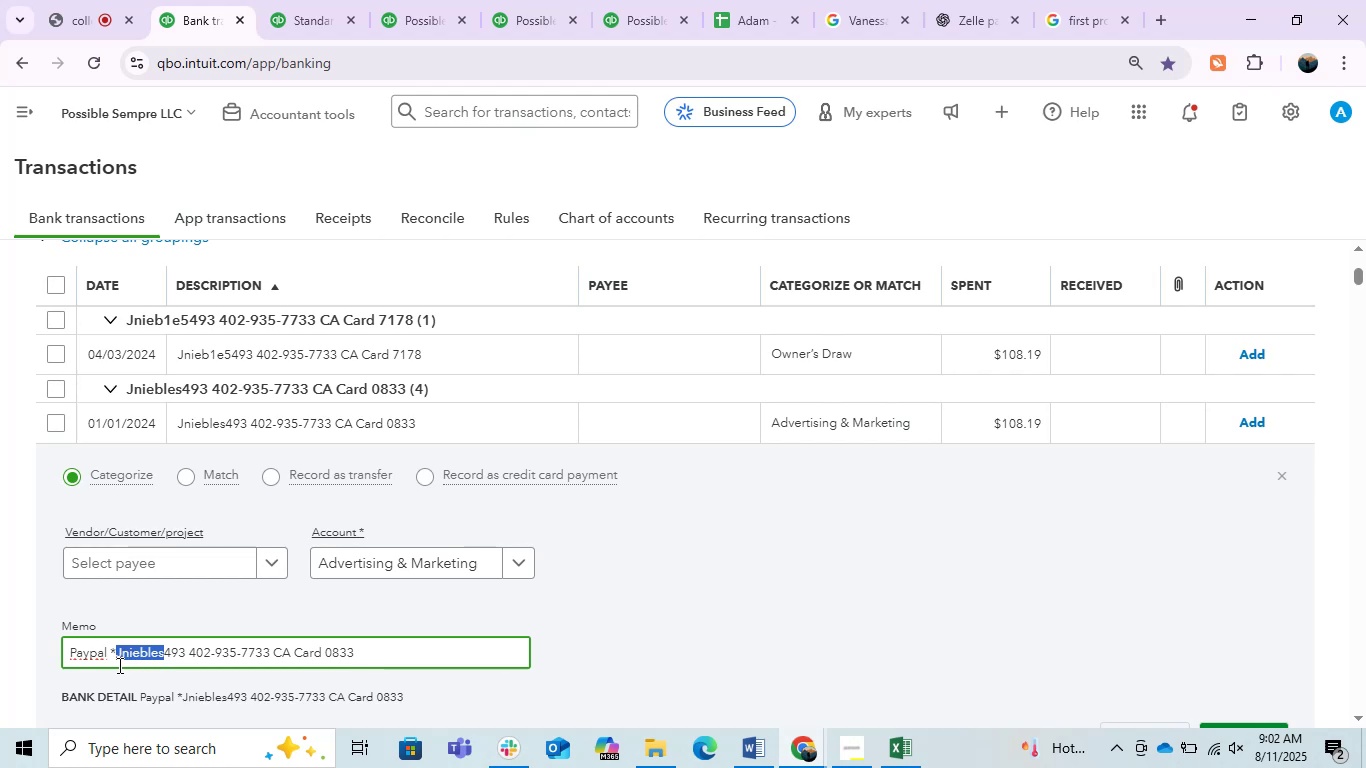 
key(Control+C)
 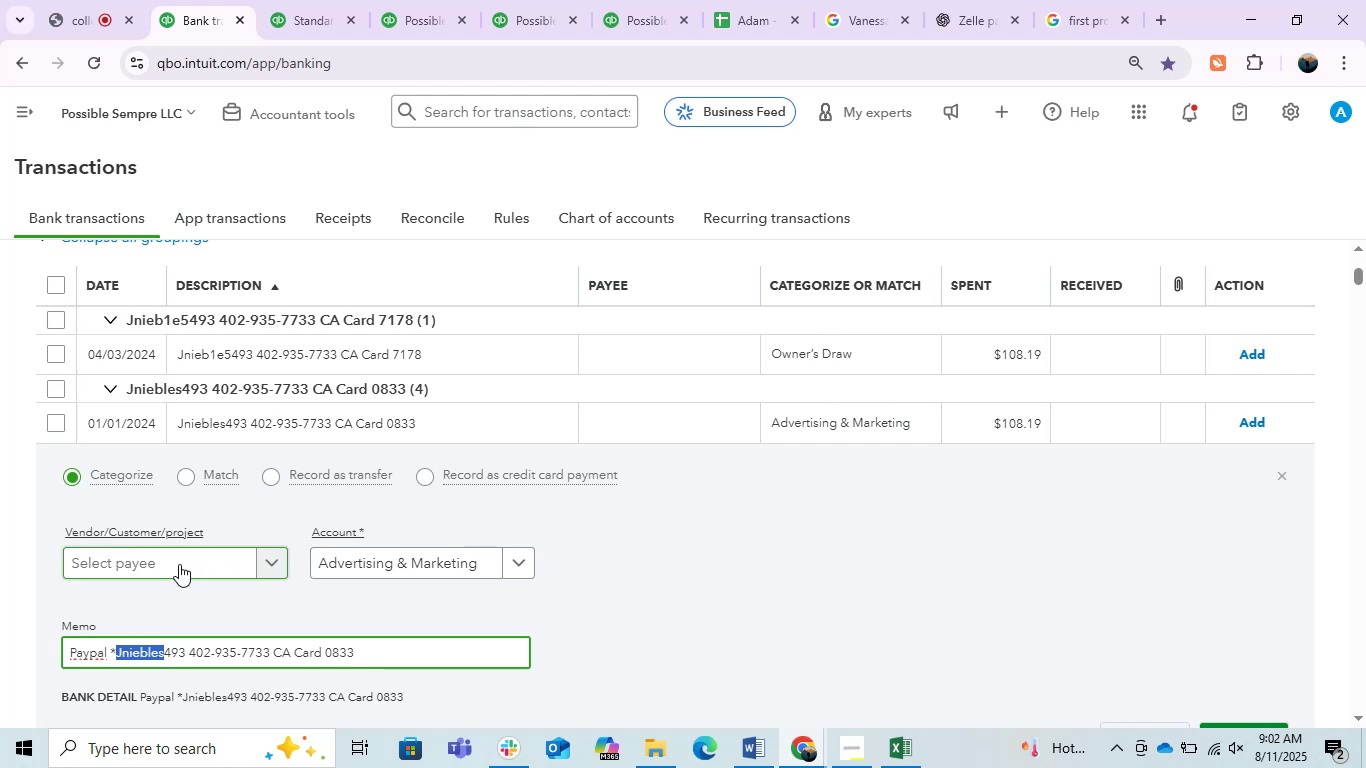 
left_click([178, 568])
 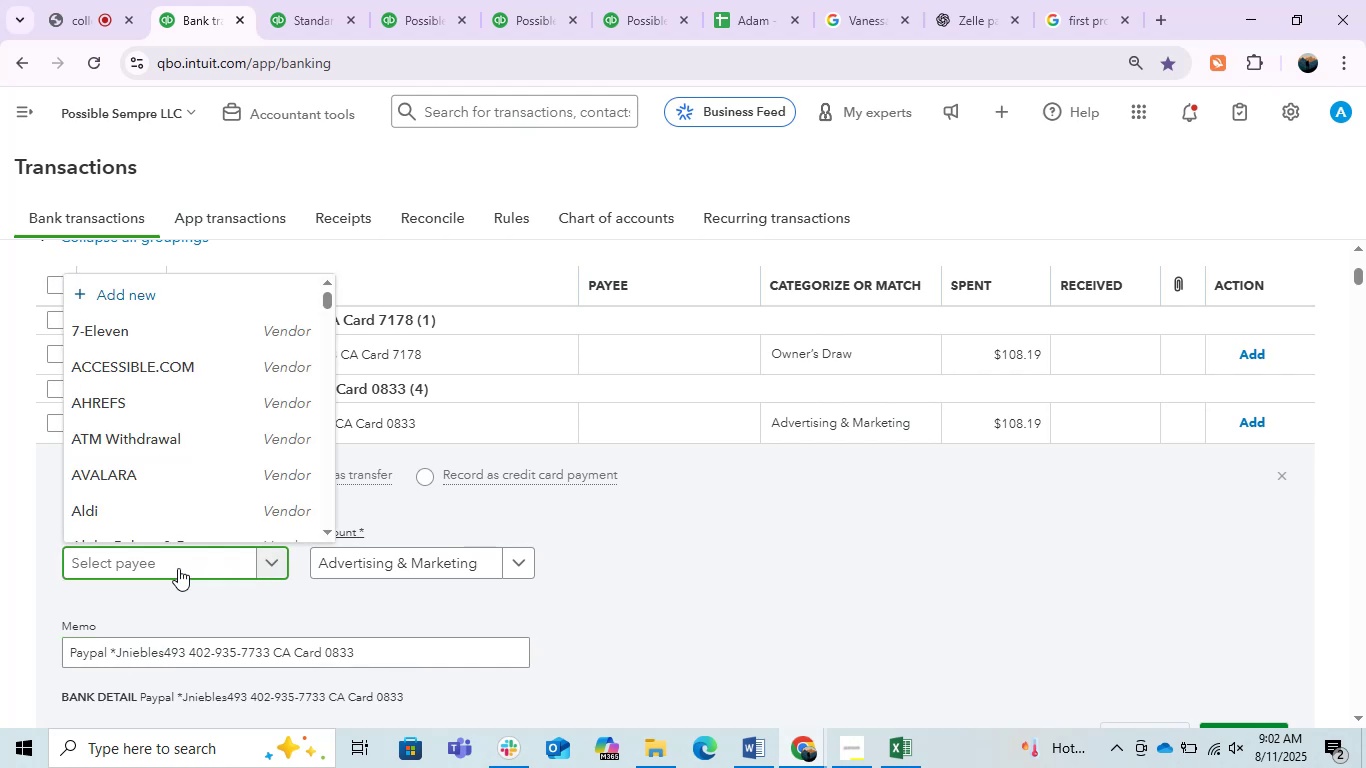 
key(Control+V)
 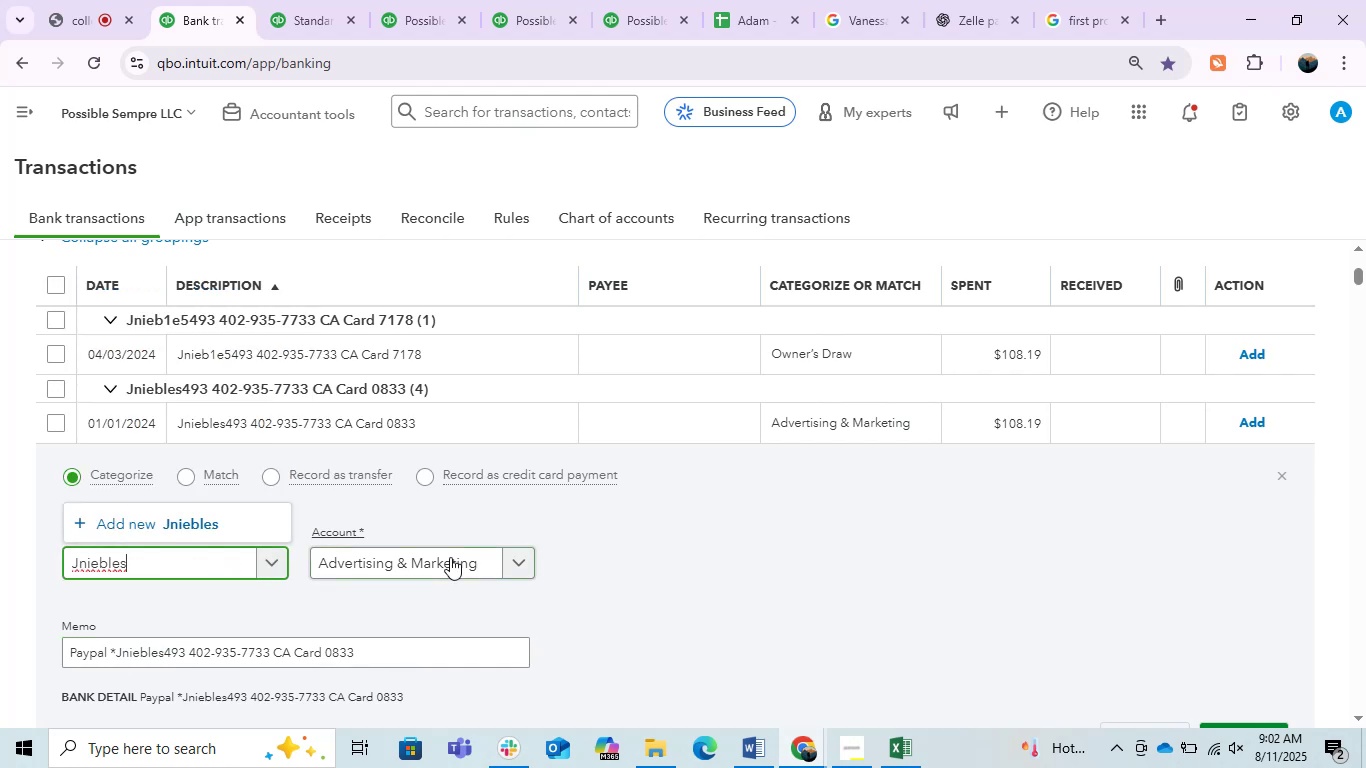 
left_click([450, 557])
 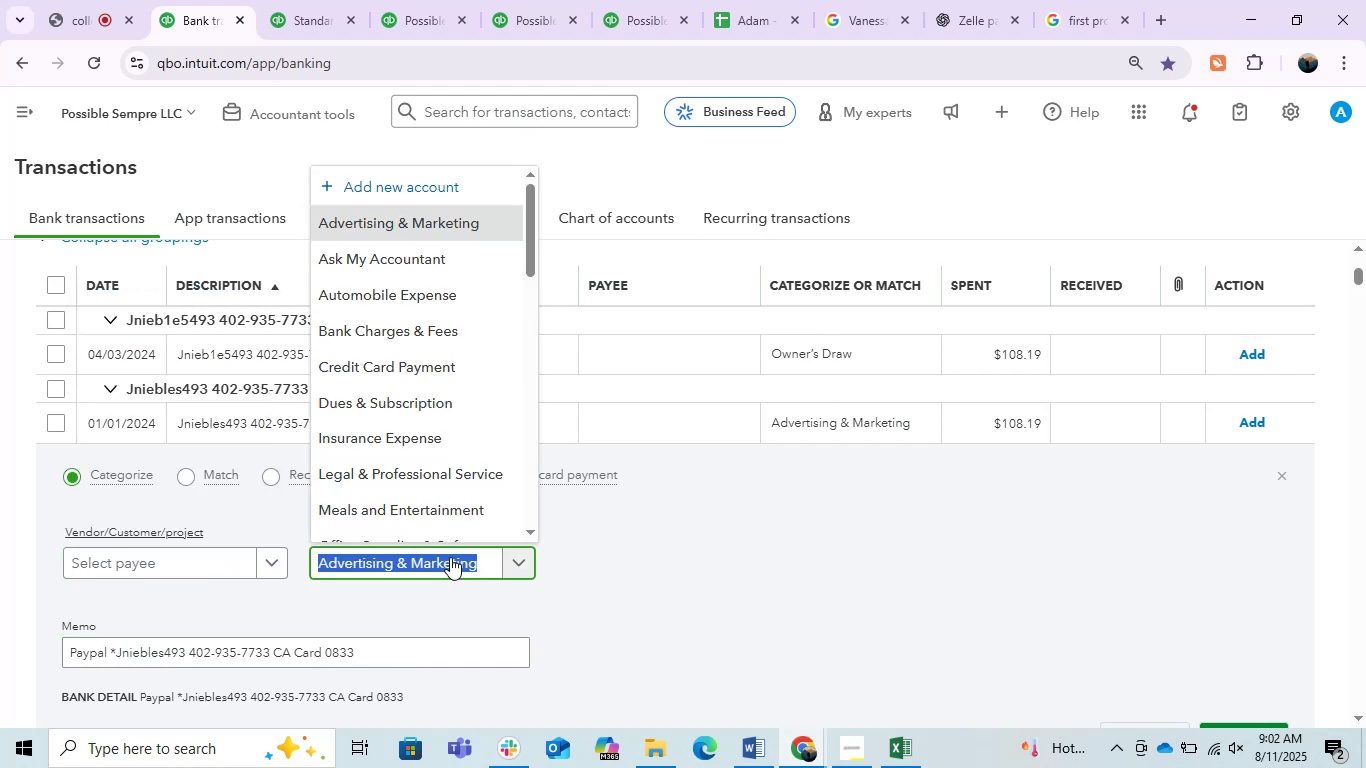 
type(ask)
 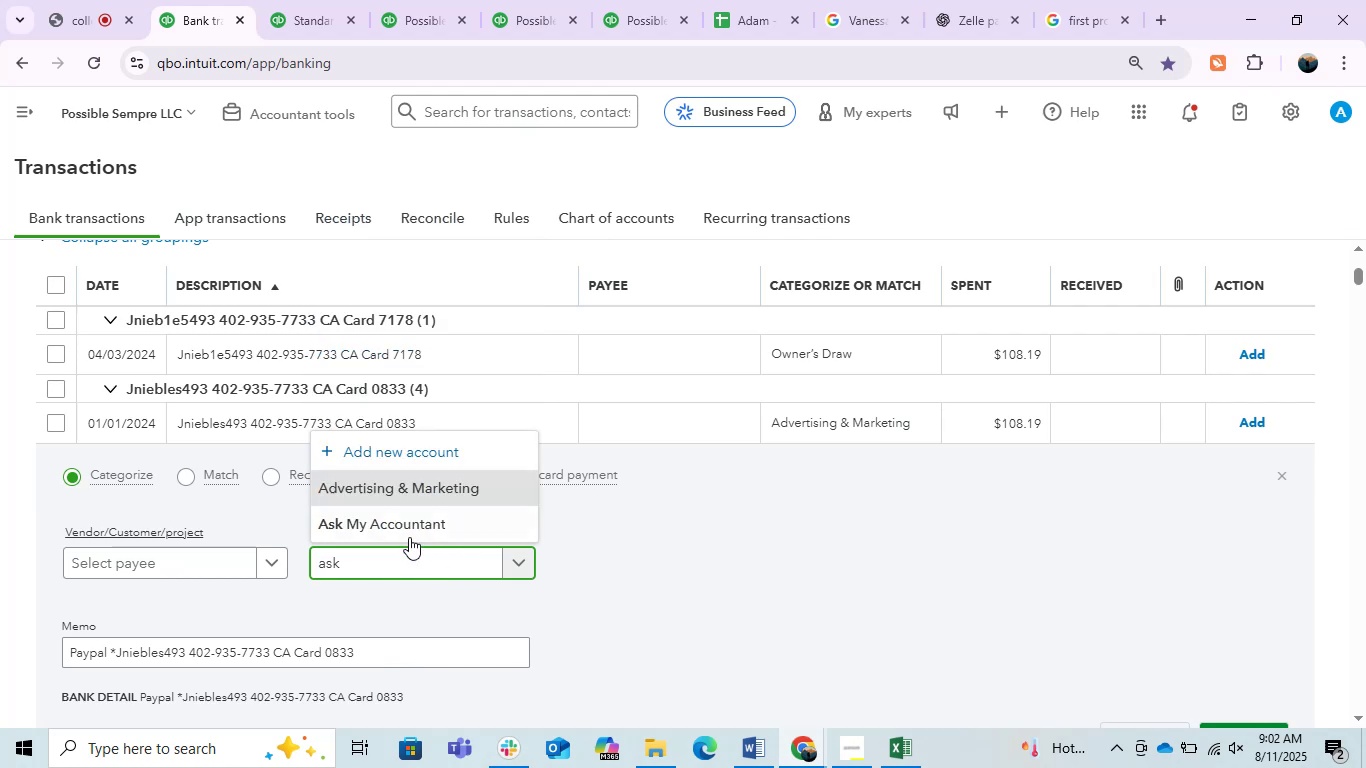 
left_click([404, 533])
 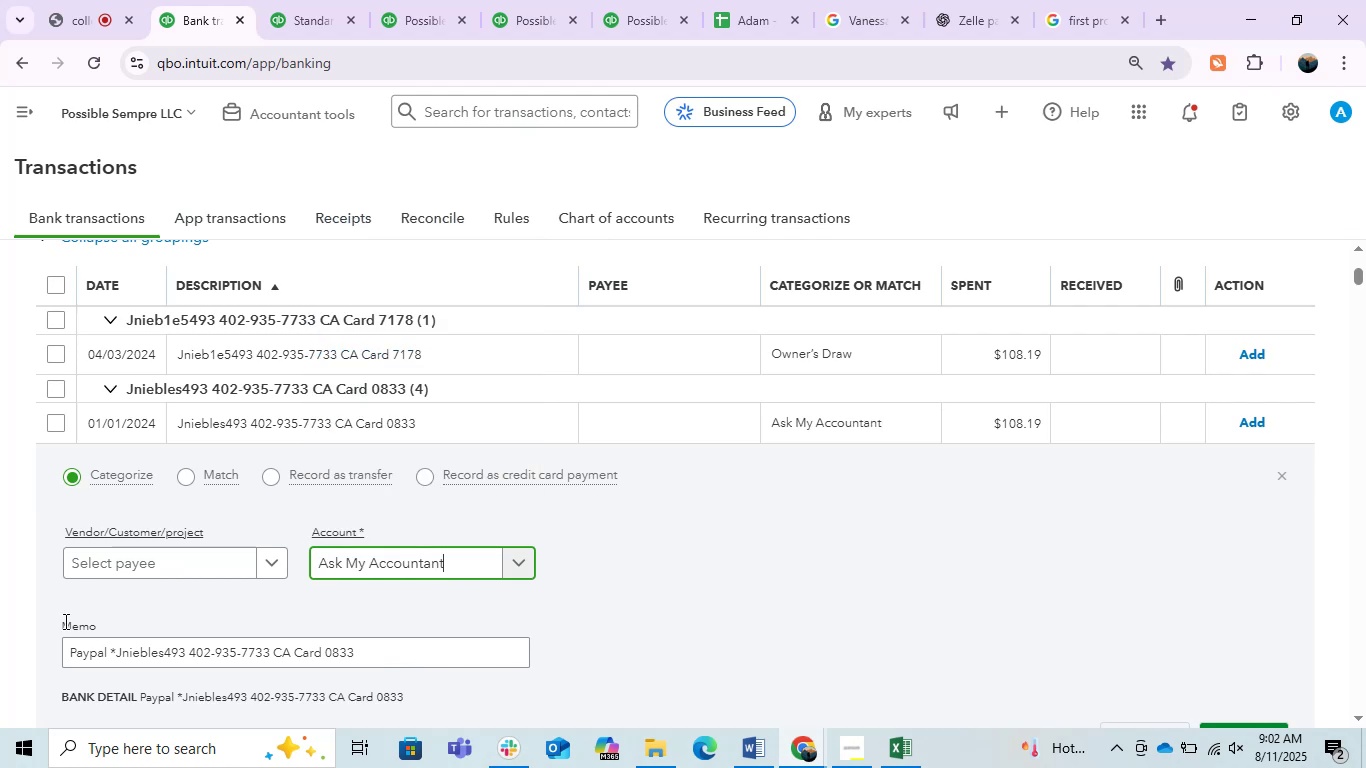 
left_click([143, 560])
 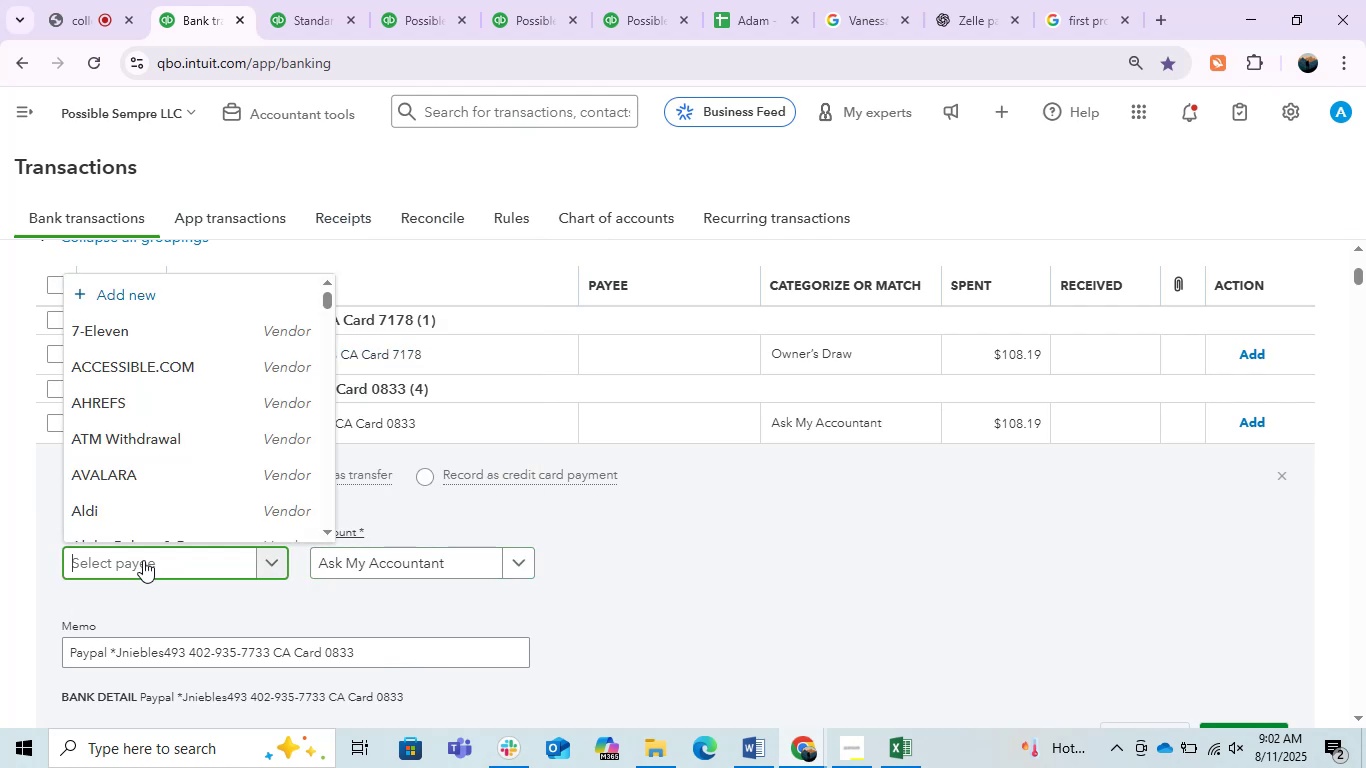 
key(Control+V)
 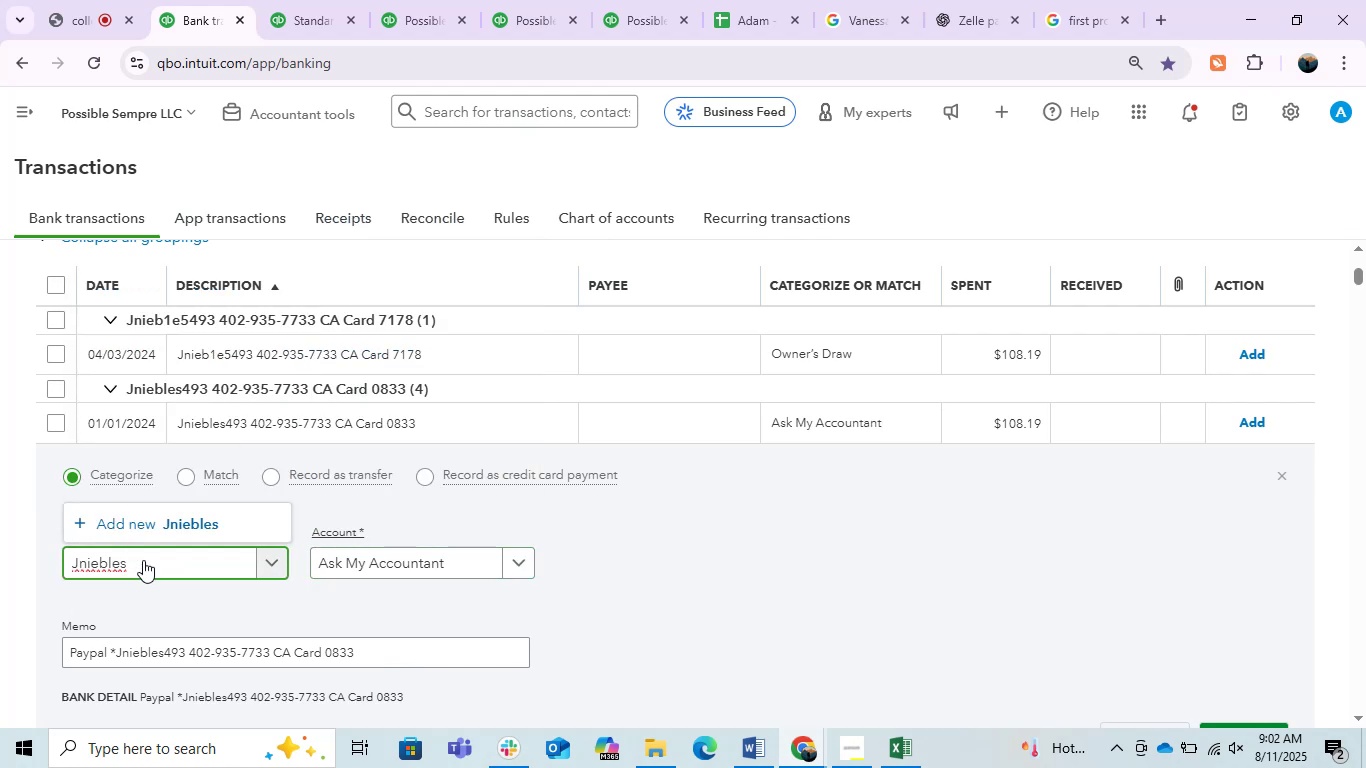 
left_click([200, 519])
 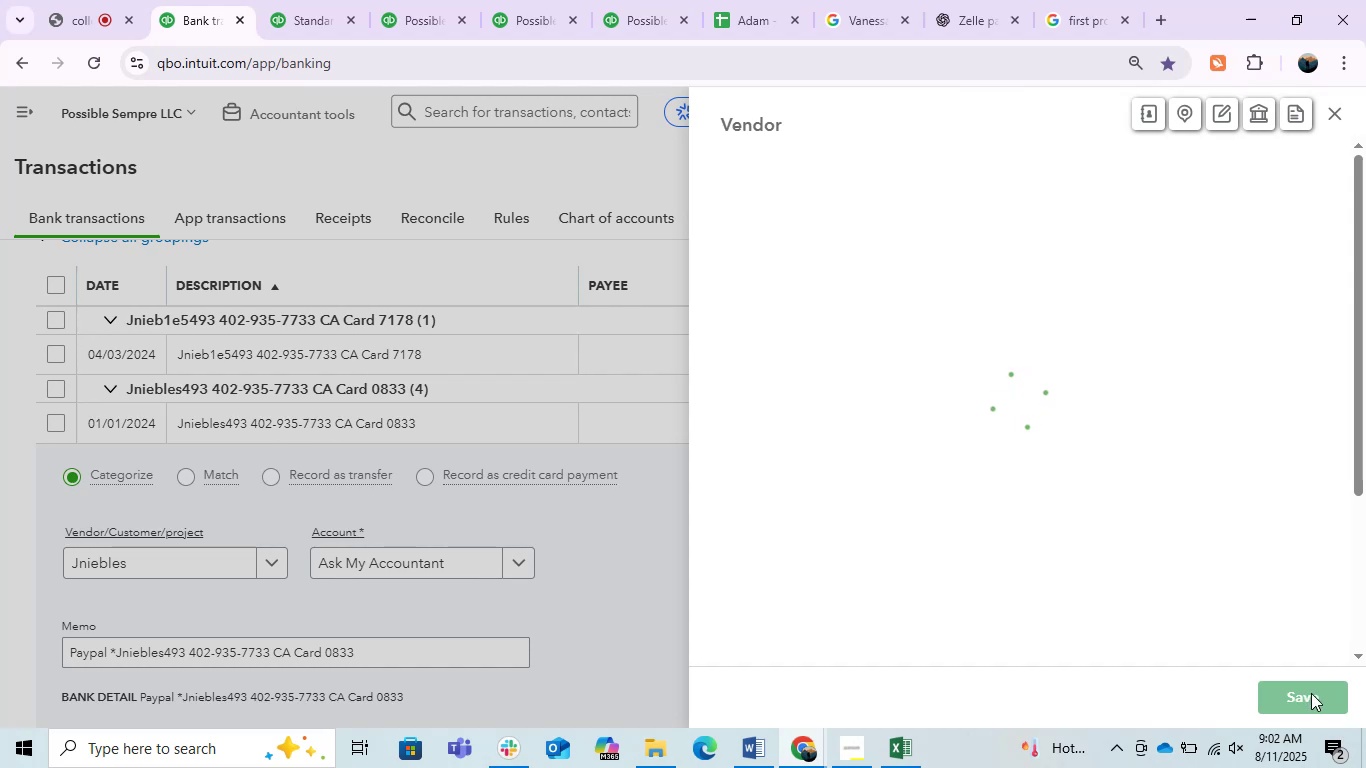 
wait(5.86)
 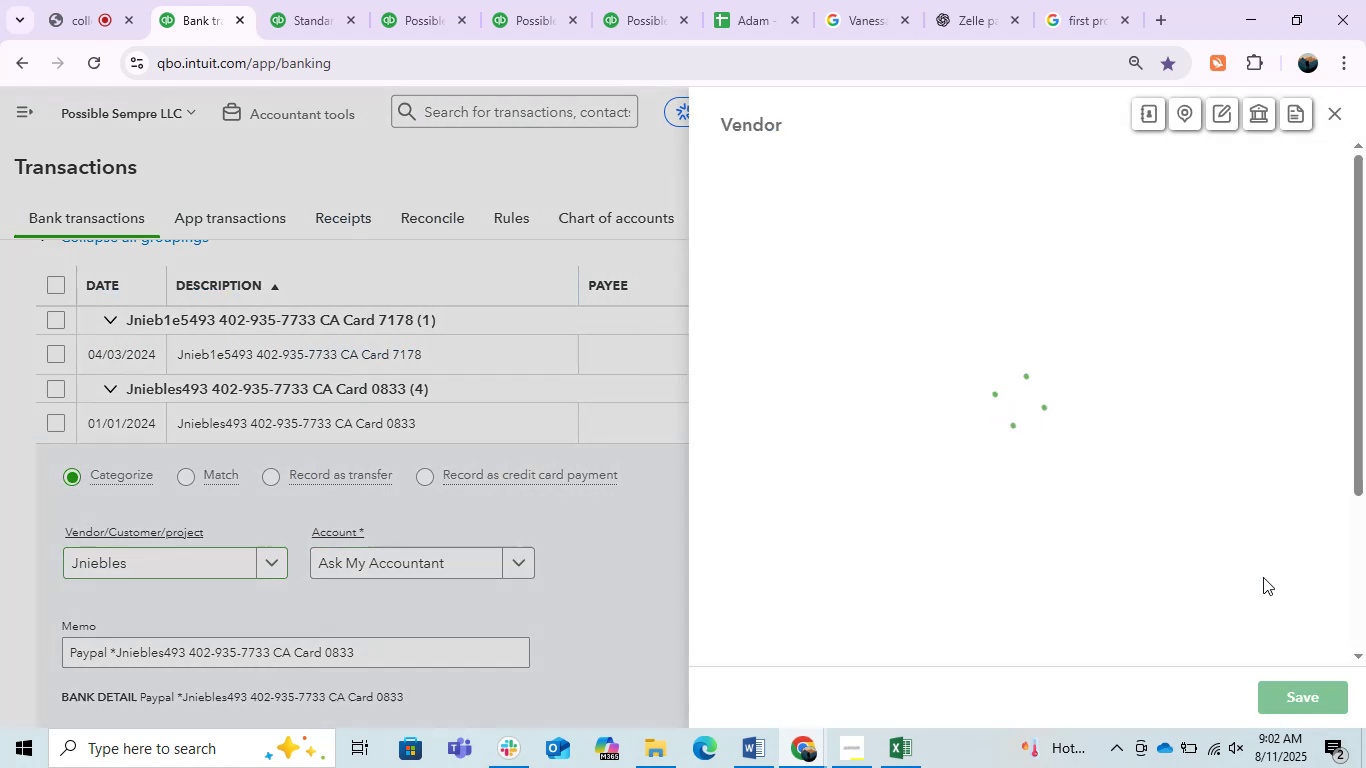 
left_click([1311, 693])
 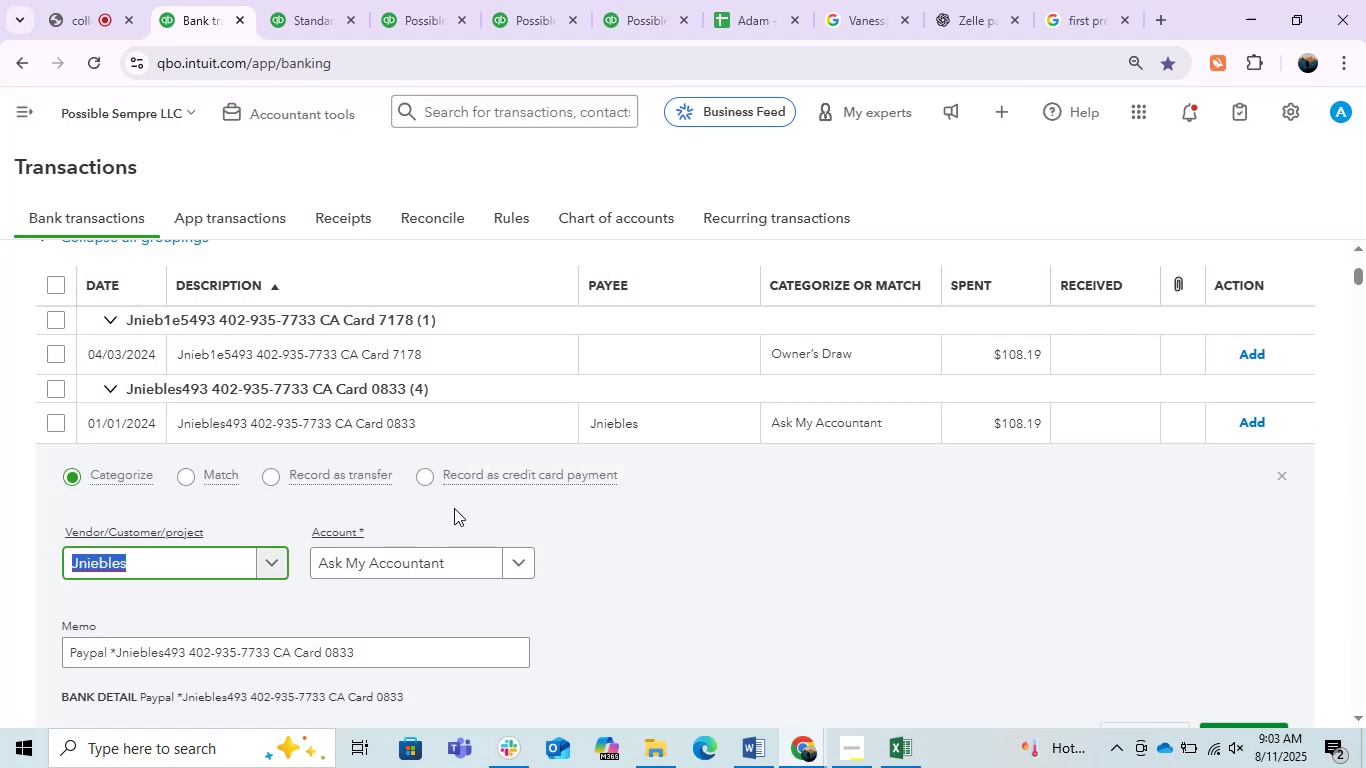 
wait(5.71)
 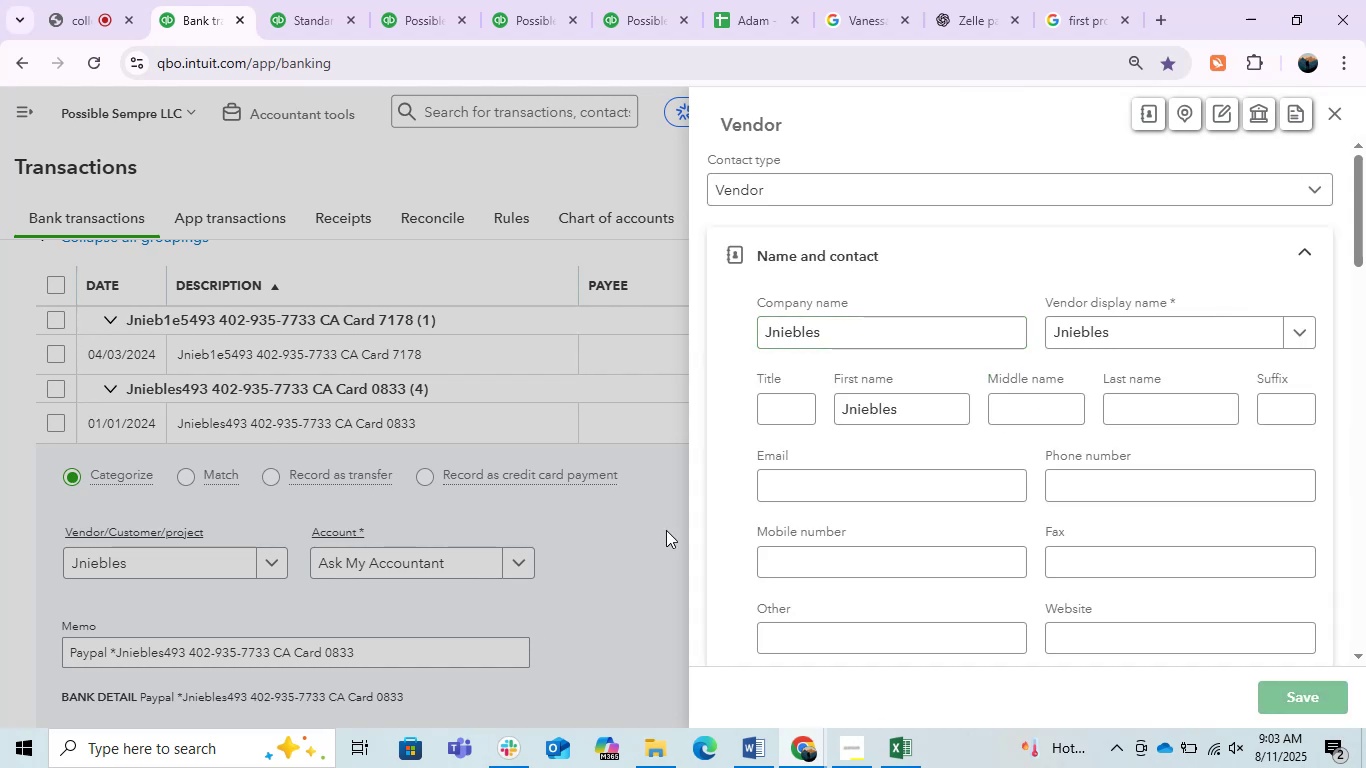 
scroll: coordinate [1030, 441], scroll_direction: down, amount: 1.0
 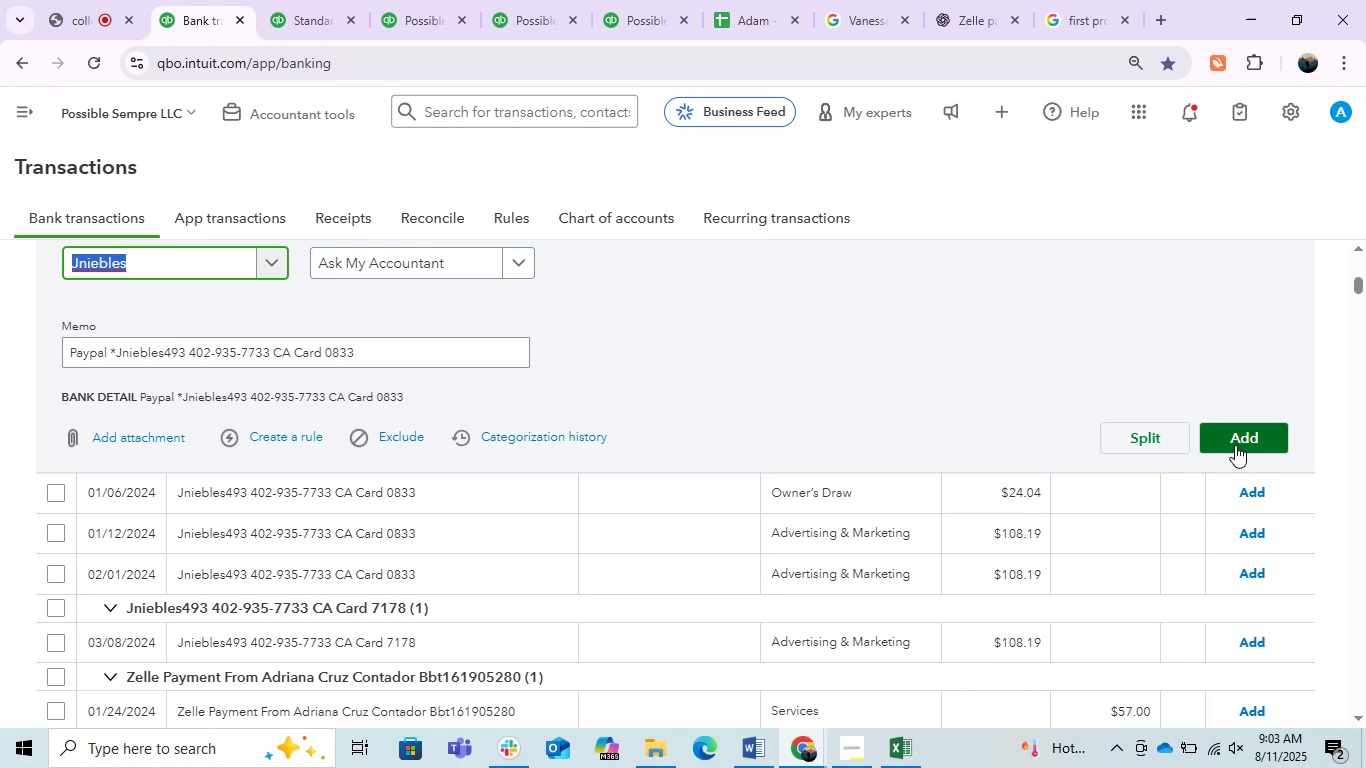 
left_click([1235, 445])
 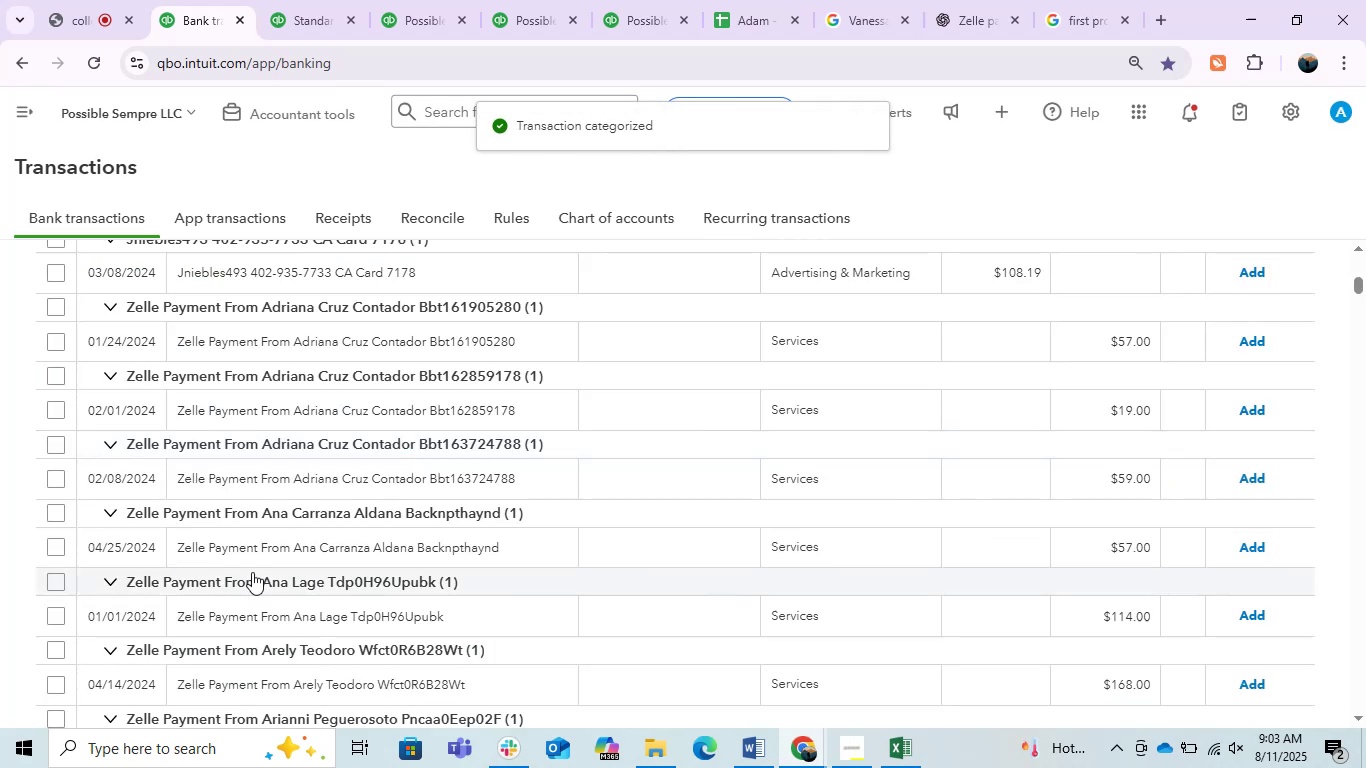 
wait(7.14)
 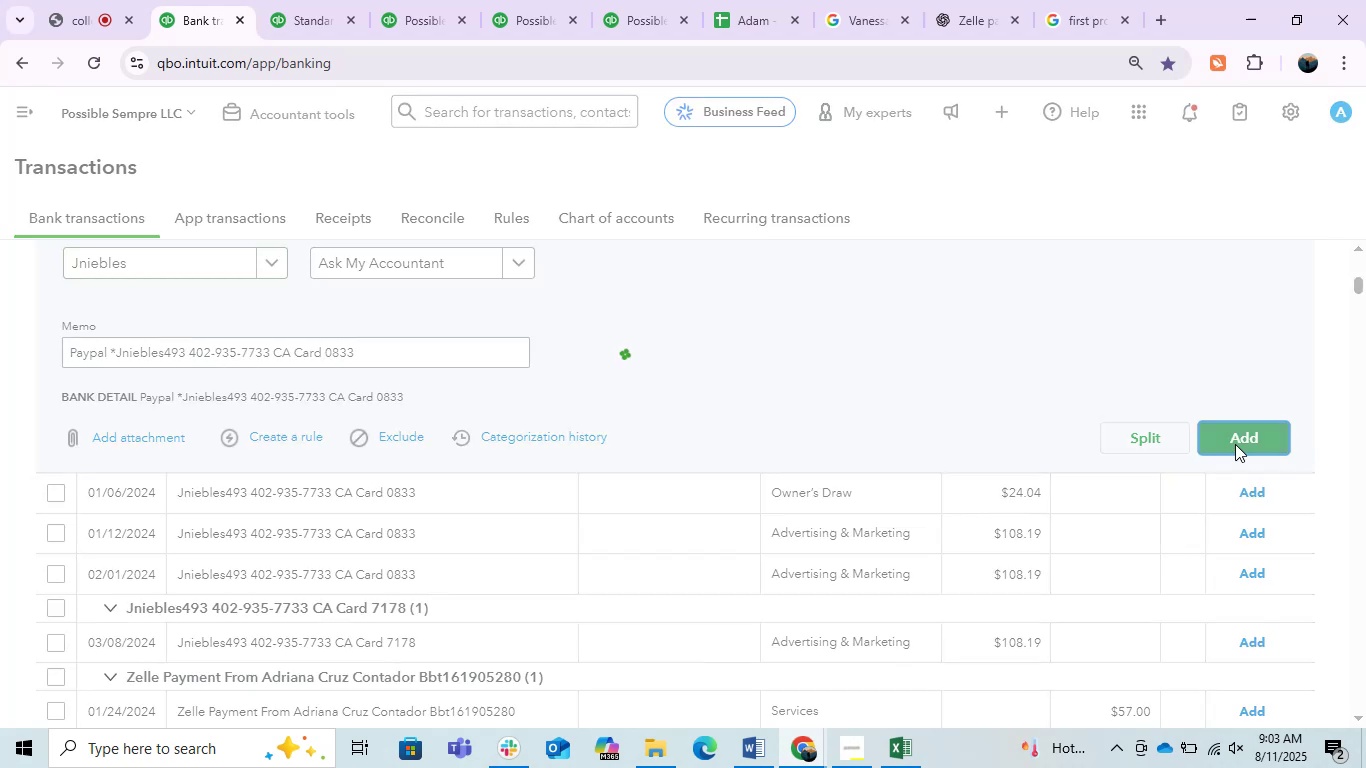 
scroll: coordinate [389, 656], scroll_direction: up, amount: 1.0
 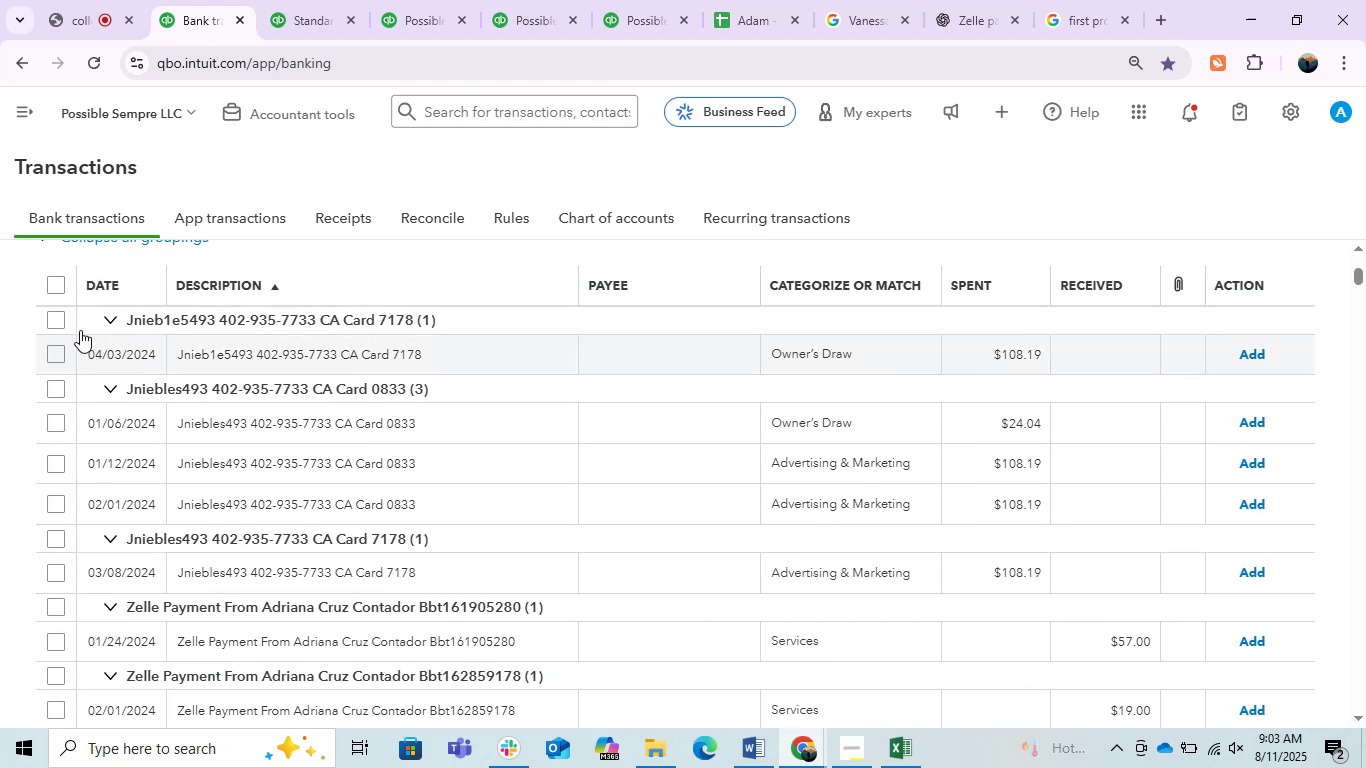 
left_click([55, 319])
 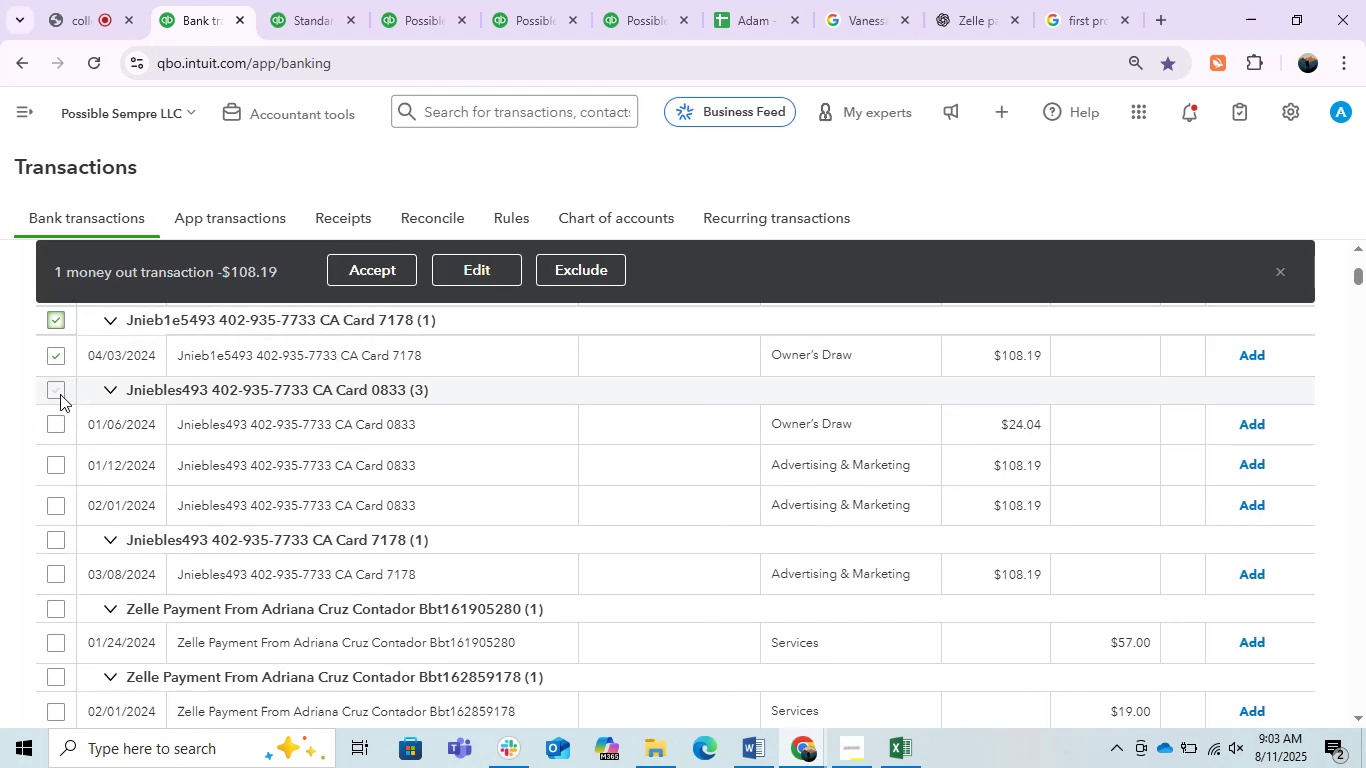 
left_click([59, 393])
 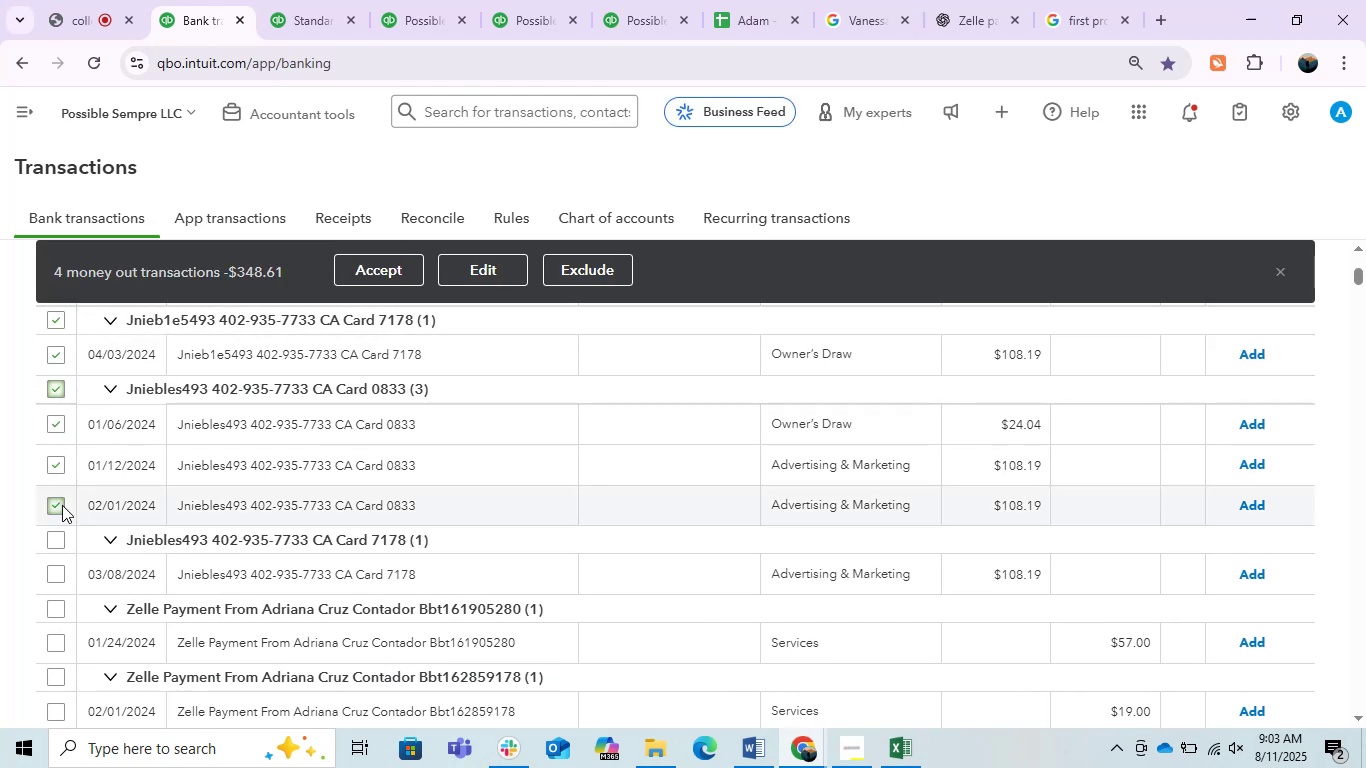 
left_click([57, 534])
 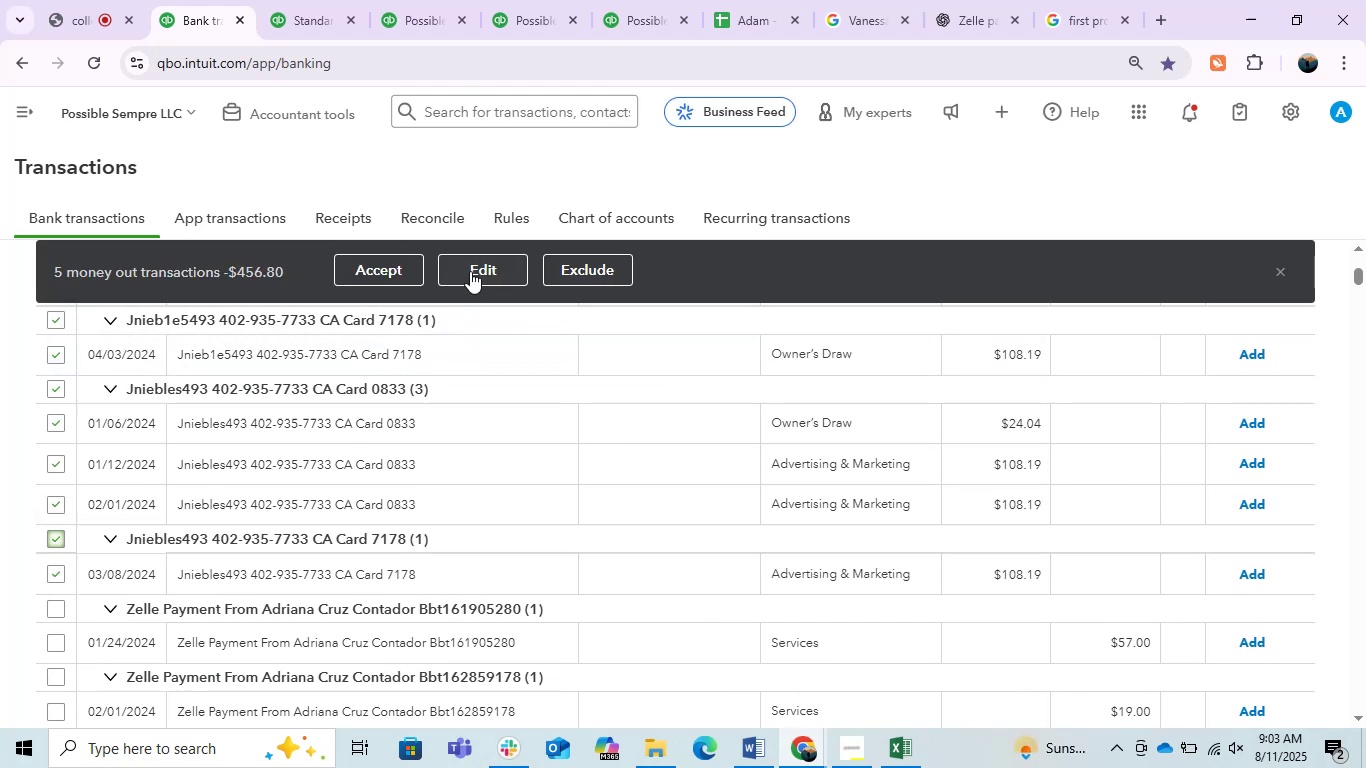 
left_click([470, 270])
 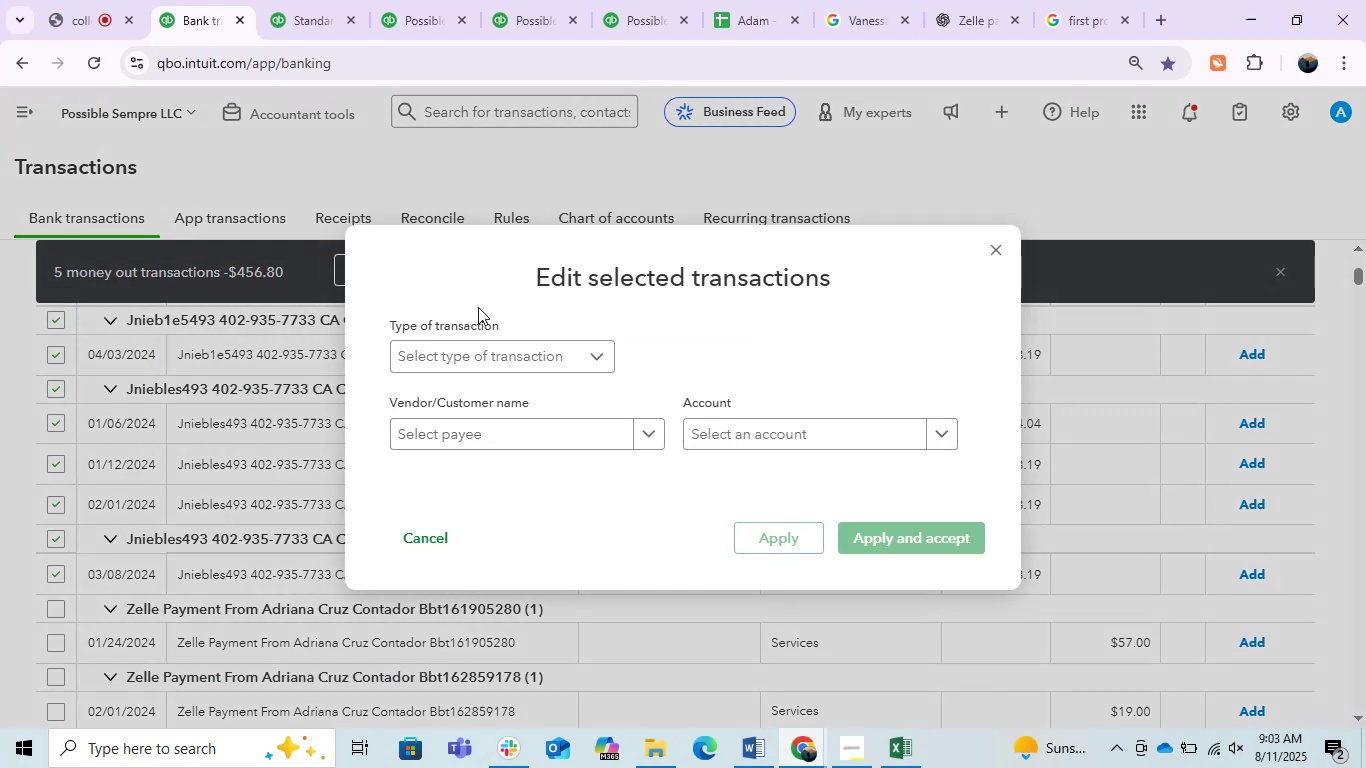 
left_click([477, 430])
 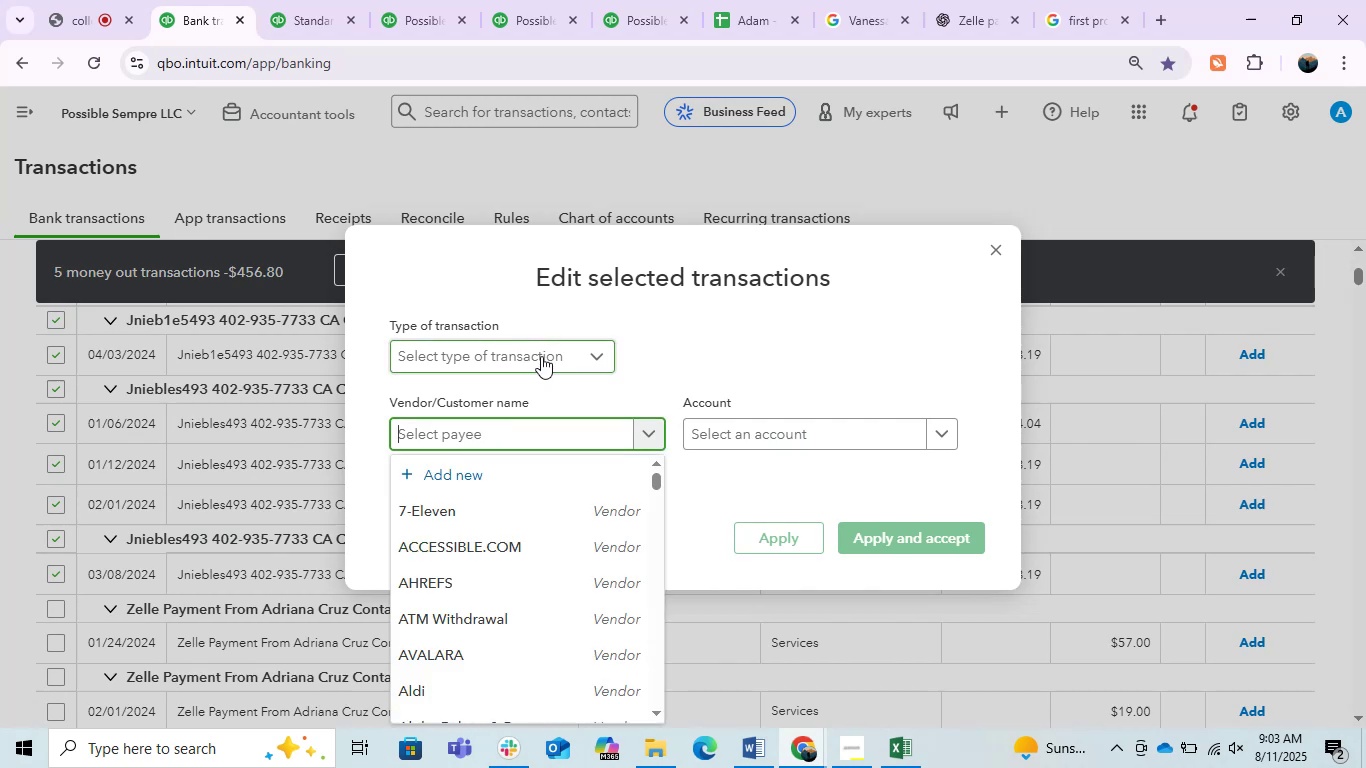 
left_click([541, 354])
 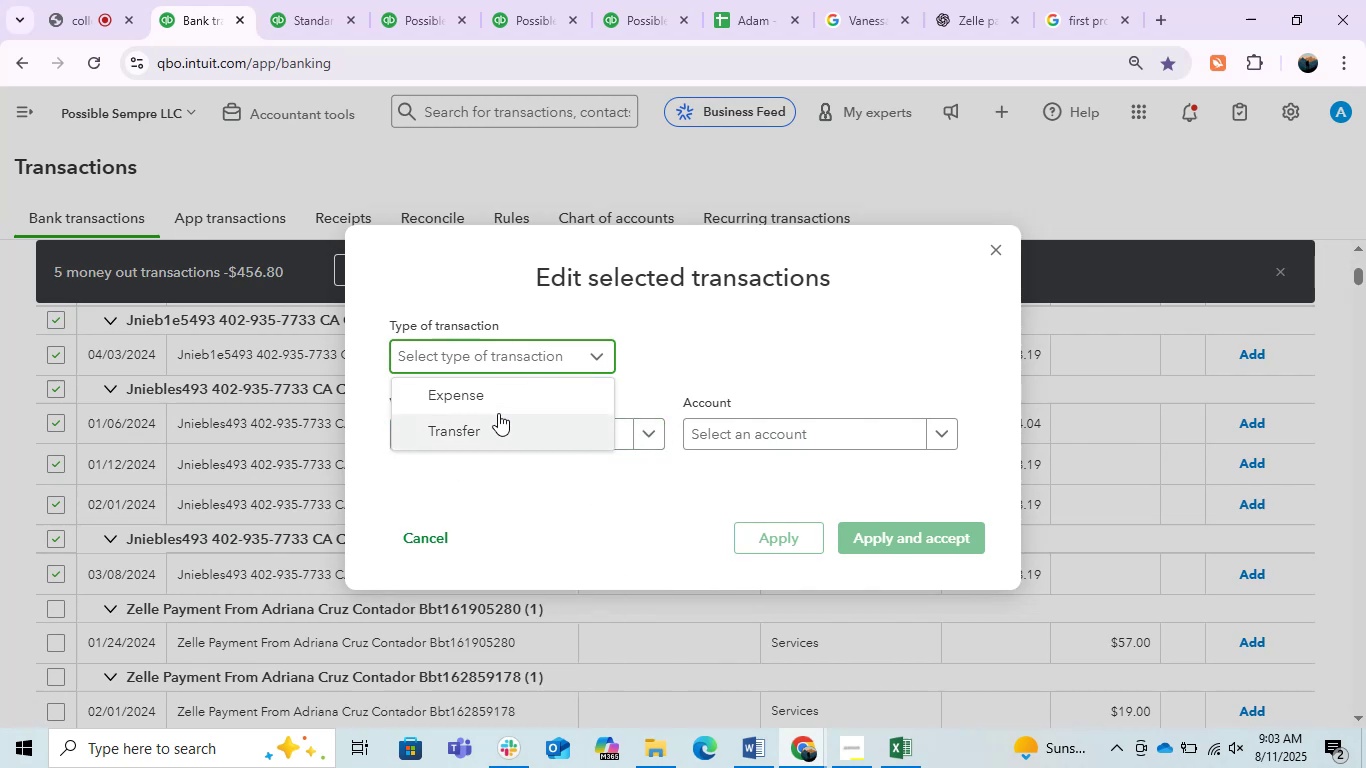 
left_click([487, 399])
 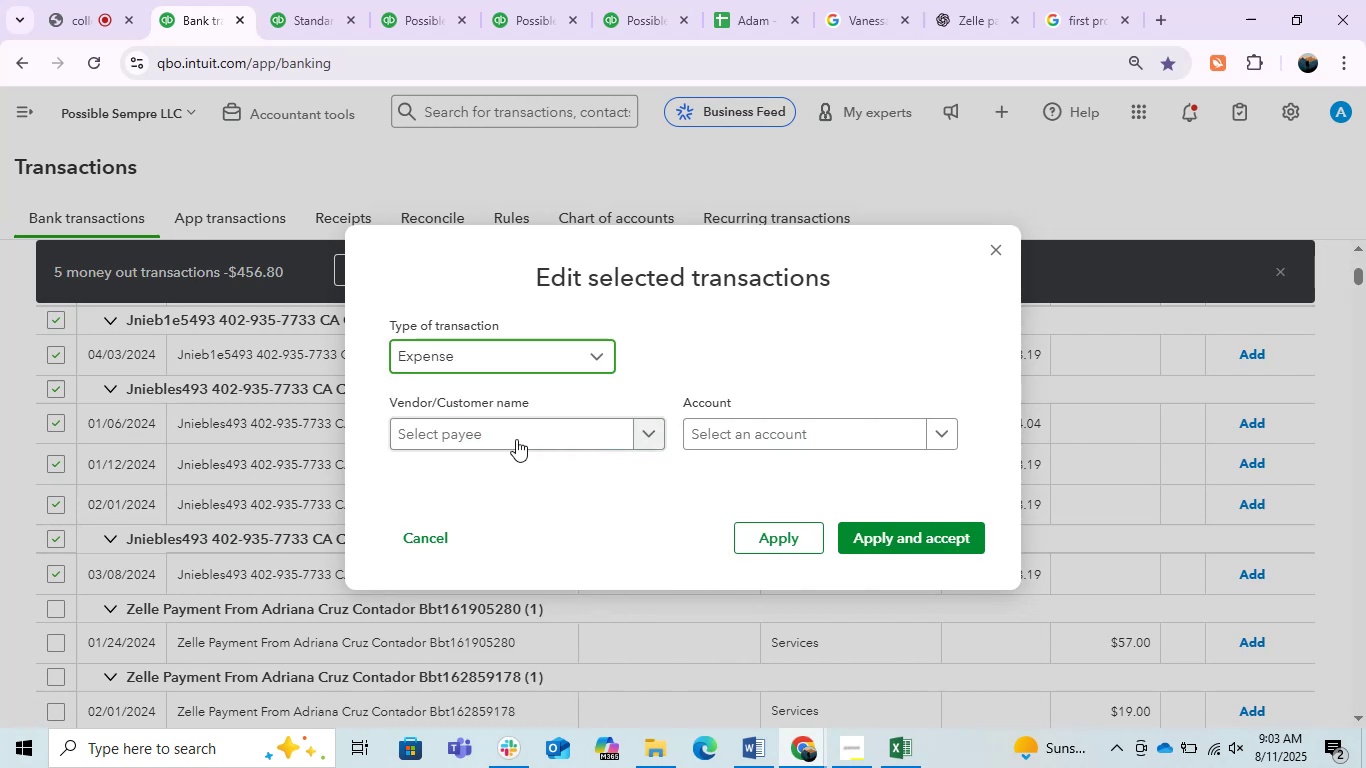 
left_click([518, 448])
 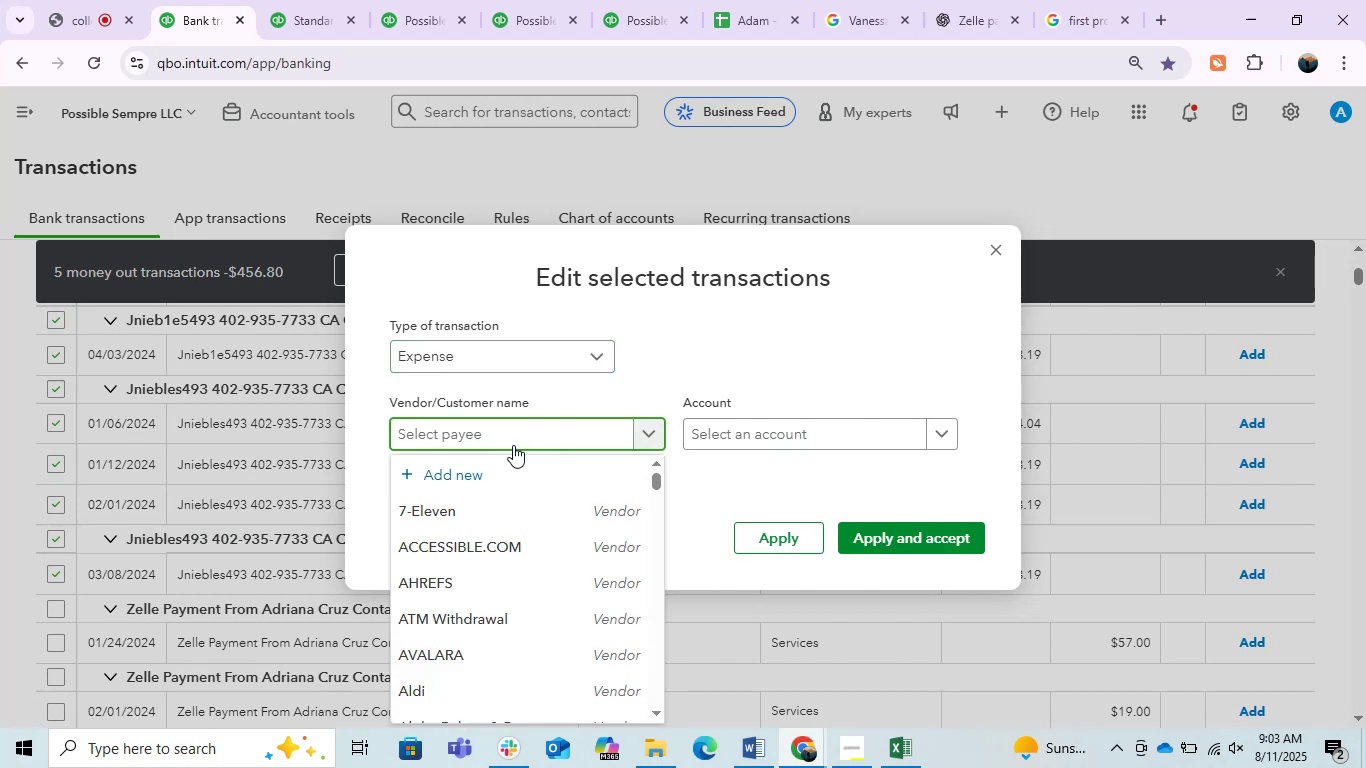 
key(Control+V)
 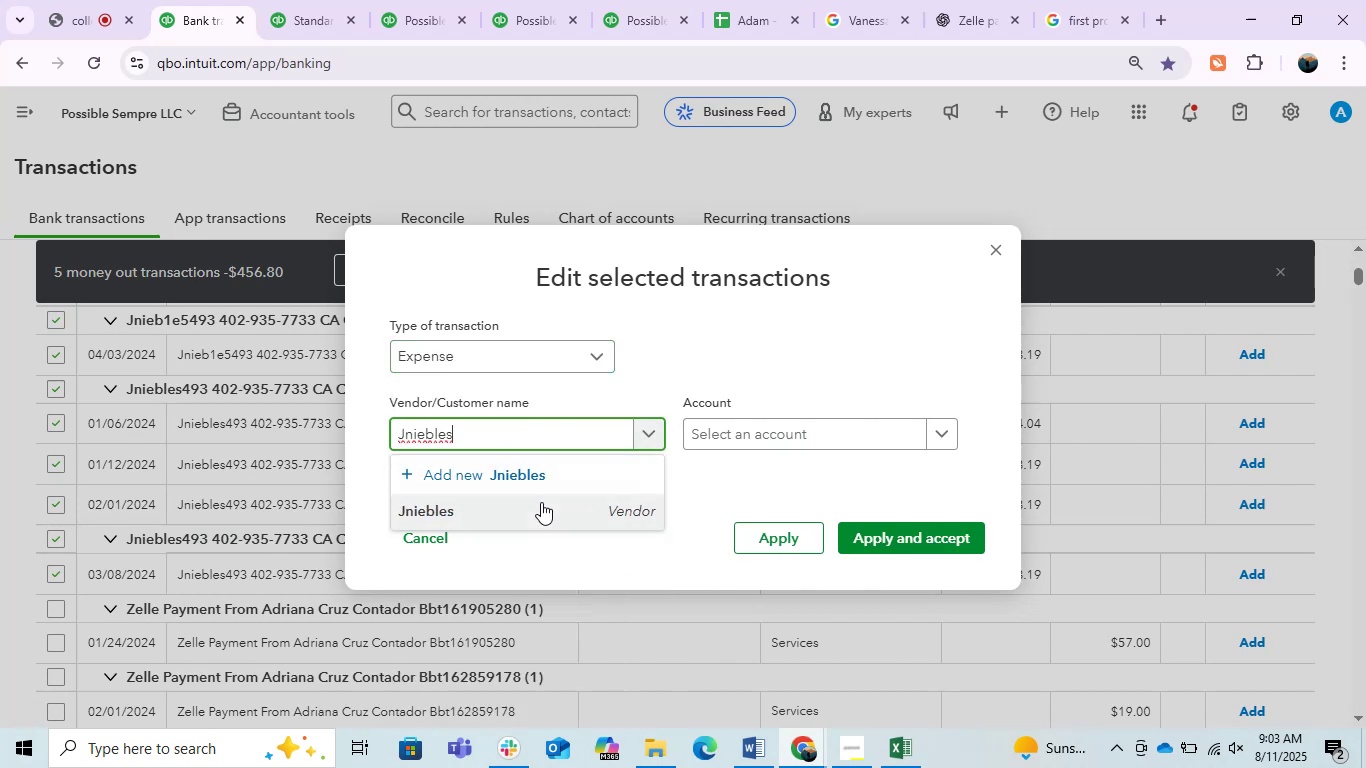 
left_click([541, 503])
 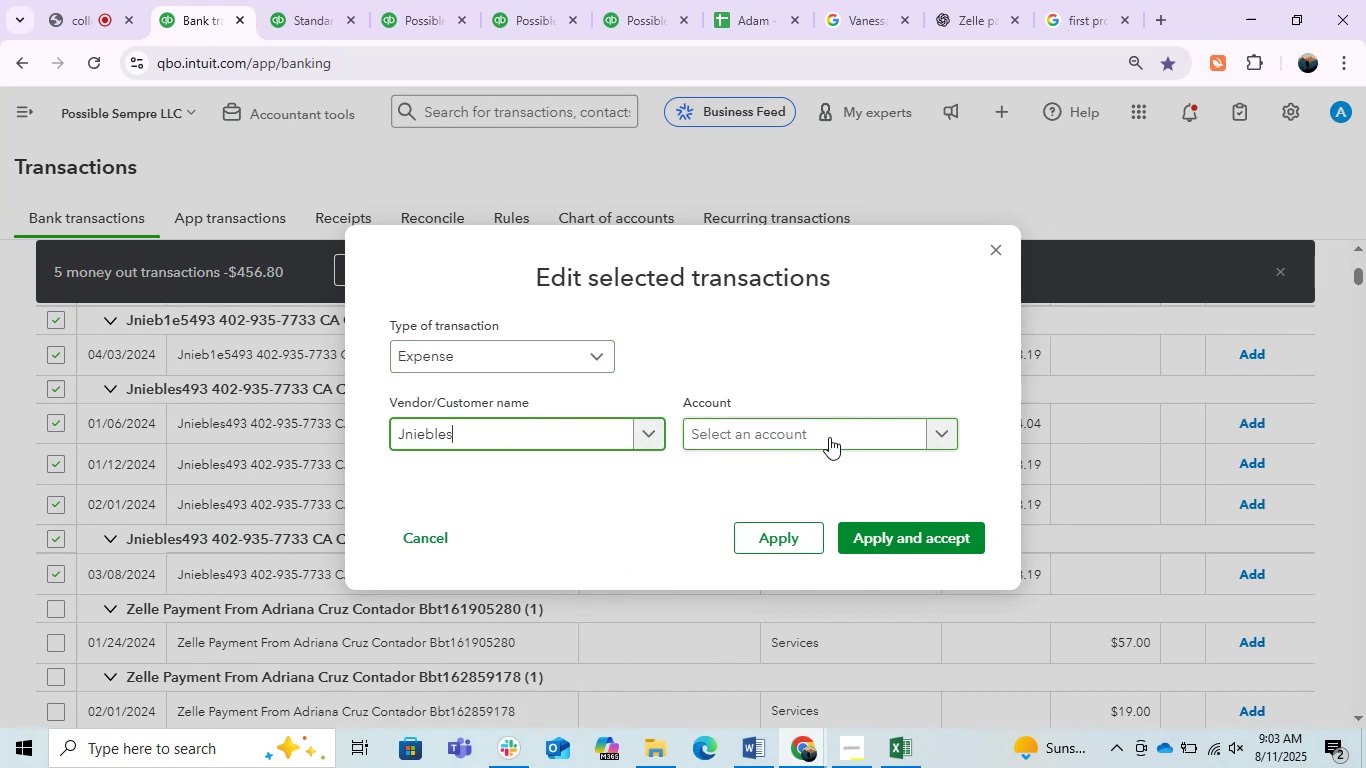 
left_click([829, 437])
 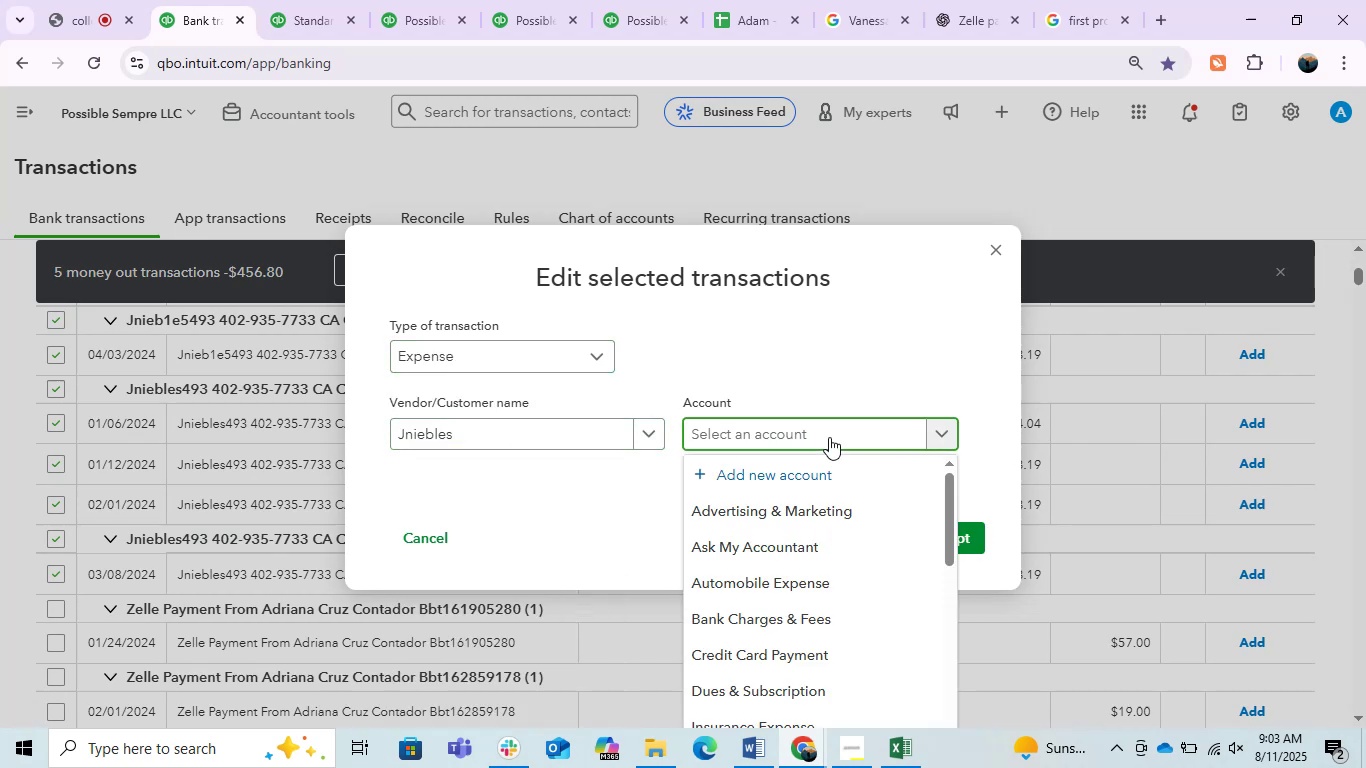 
type(ask)
 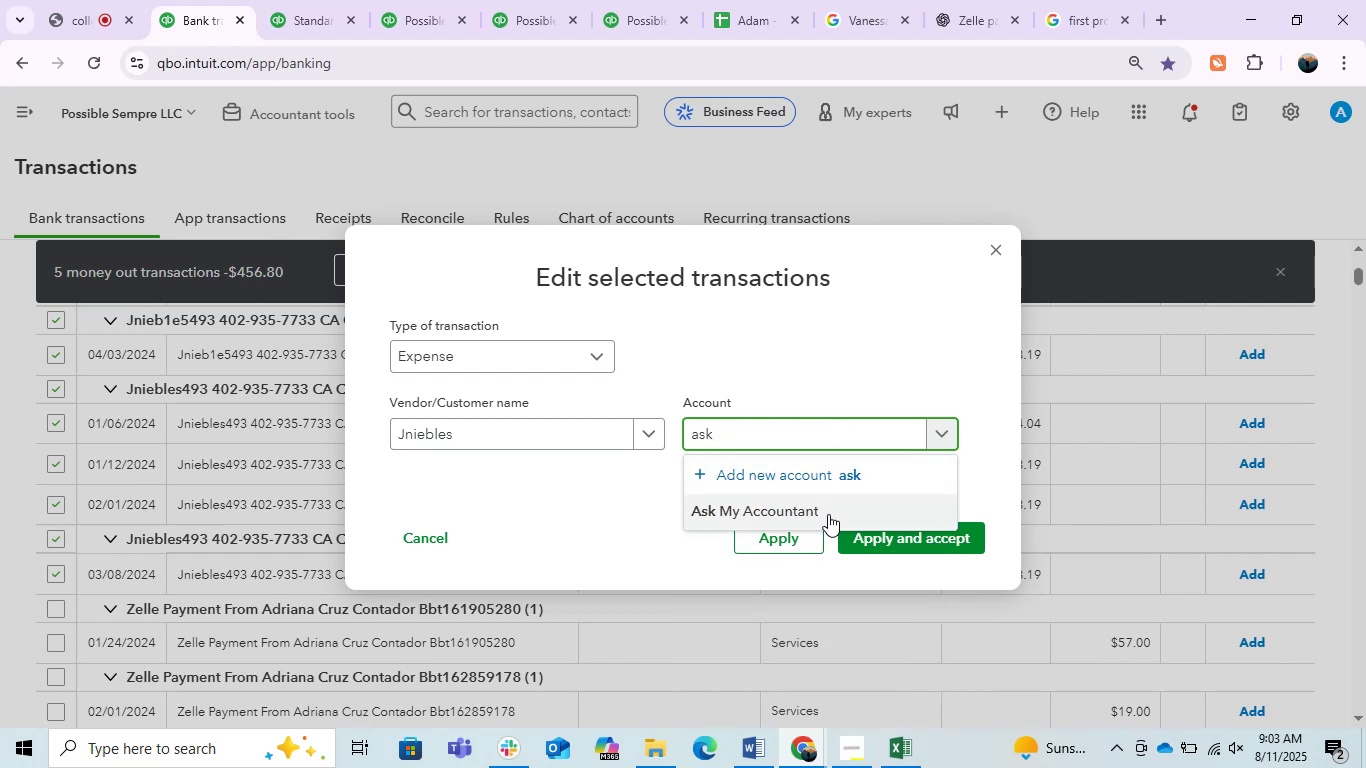 
left_click([816, 514])
 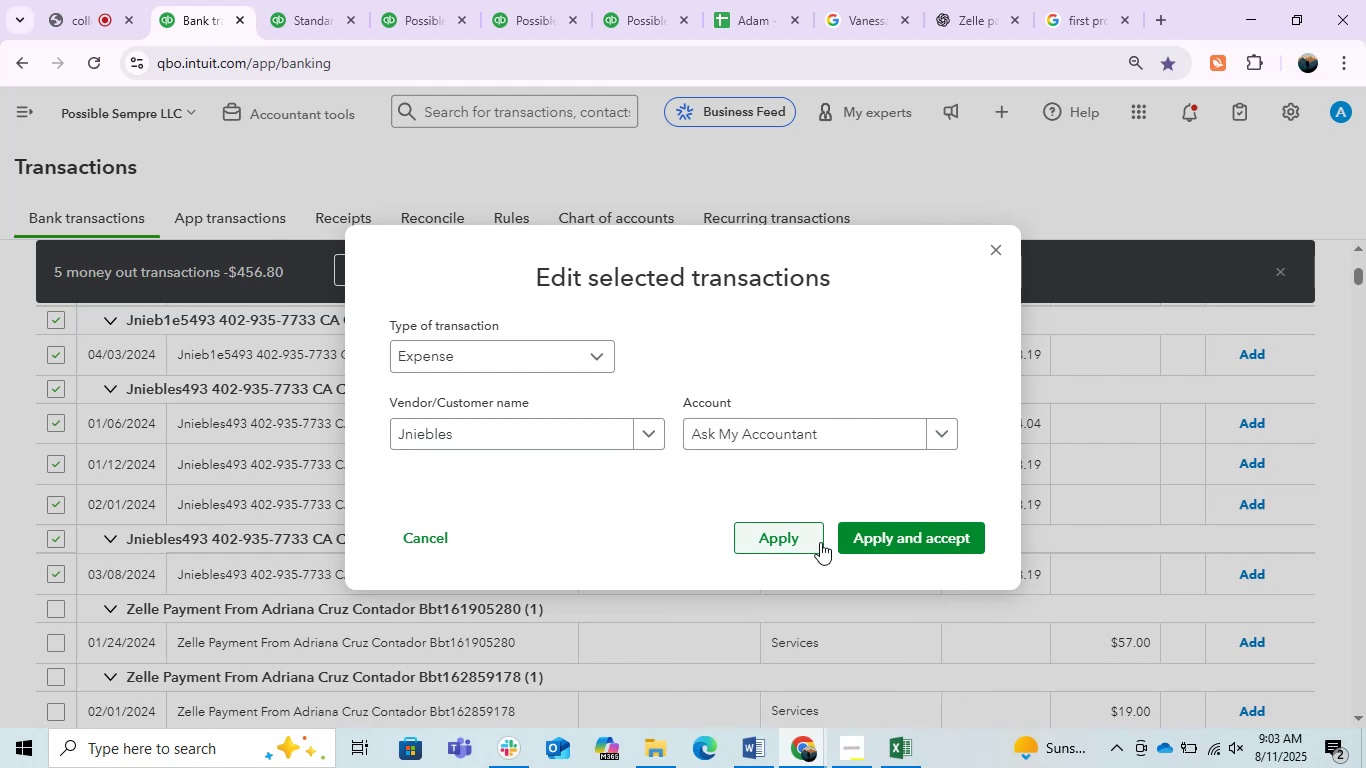 
left_click([807, 540])
 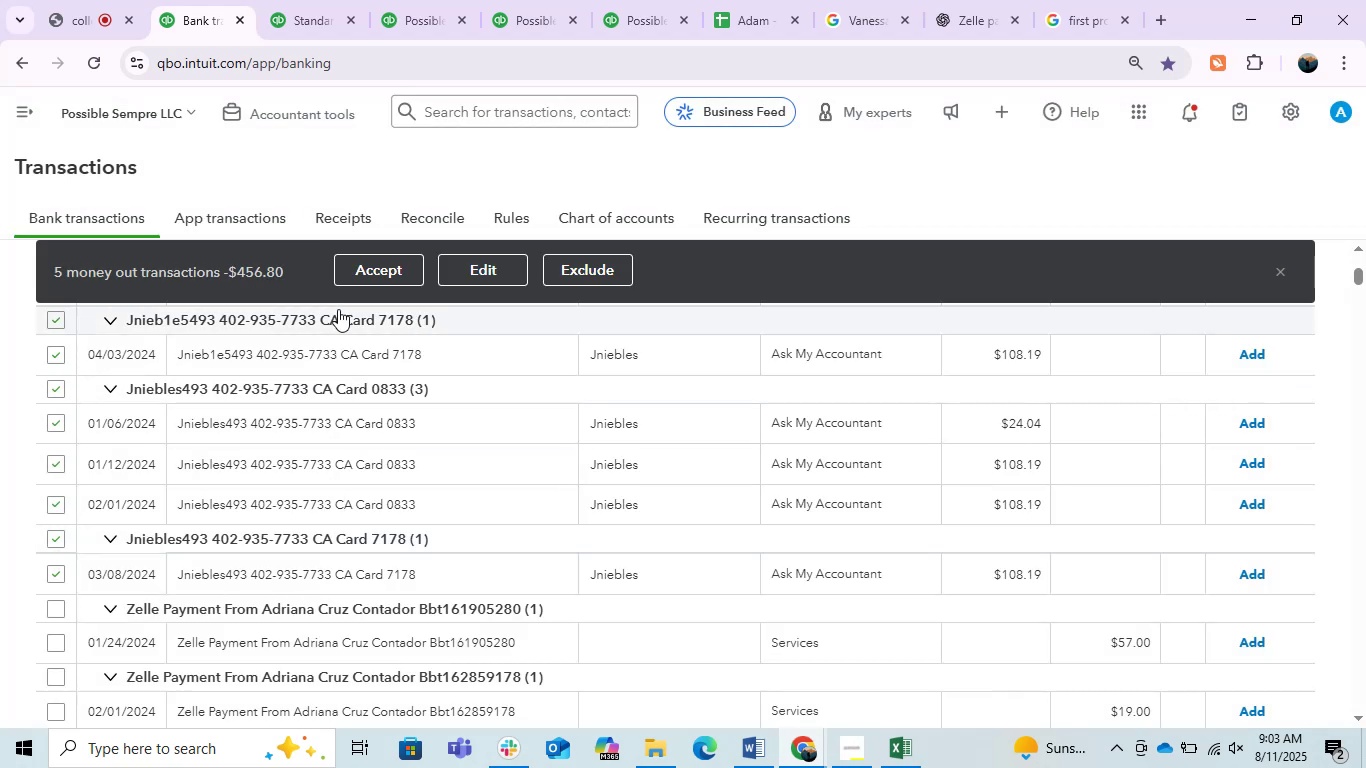 
left_click([362, 268])
 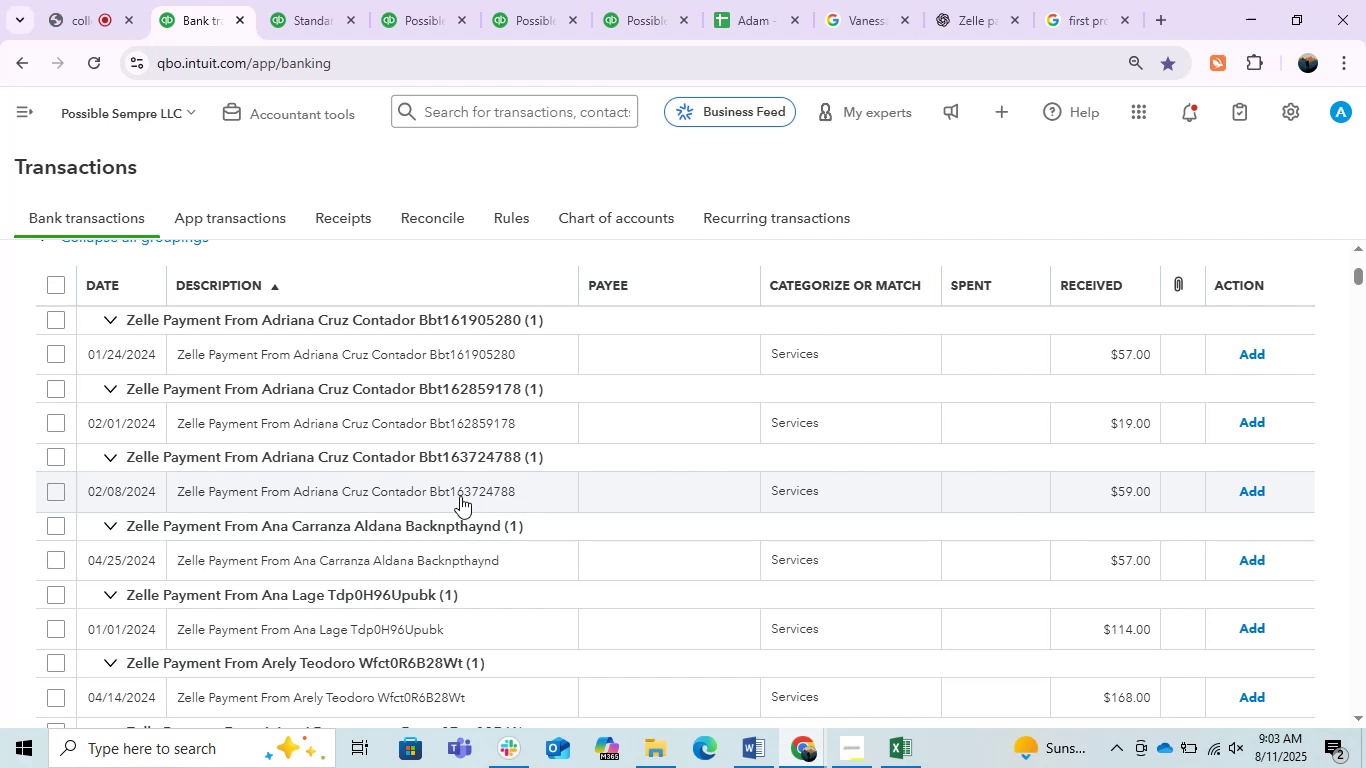 
wait(21.33)
 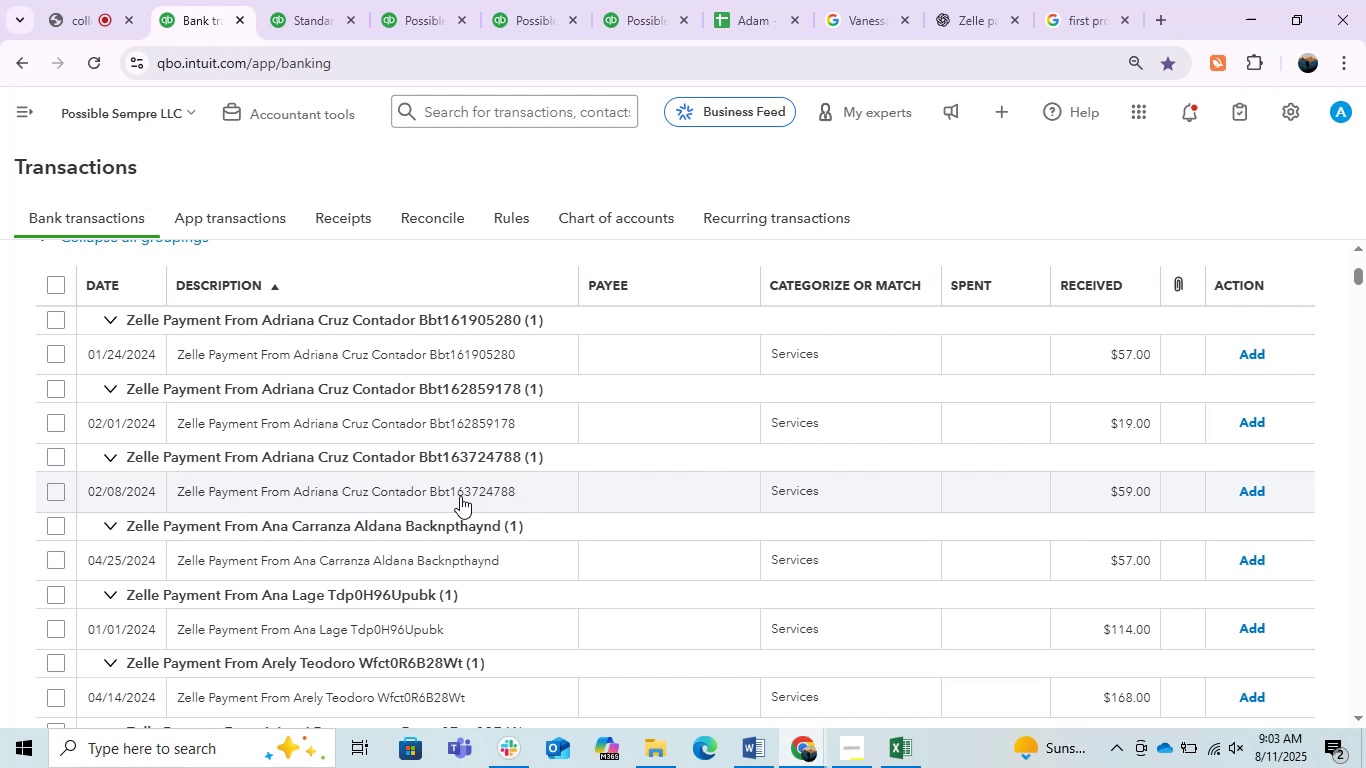 
left_click([441, 348])
 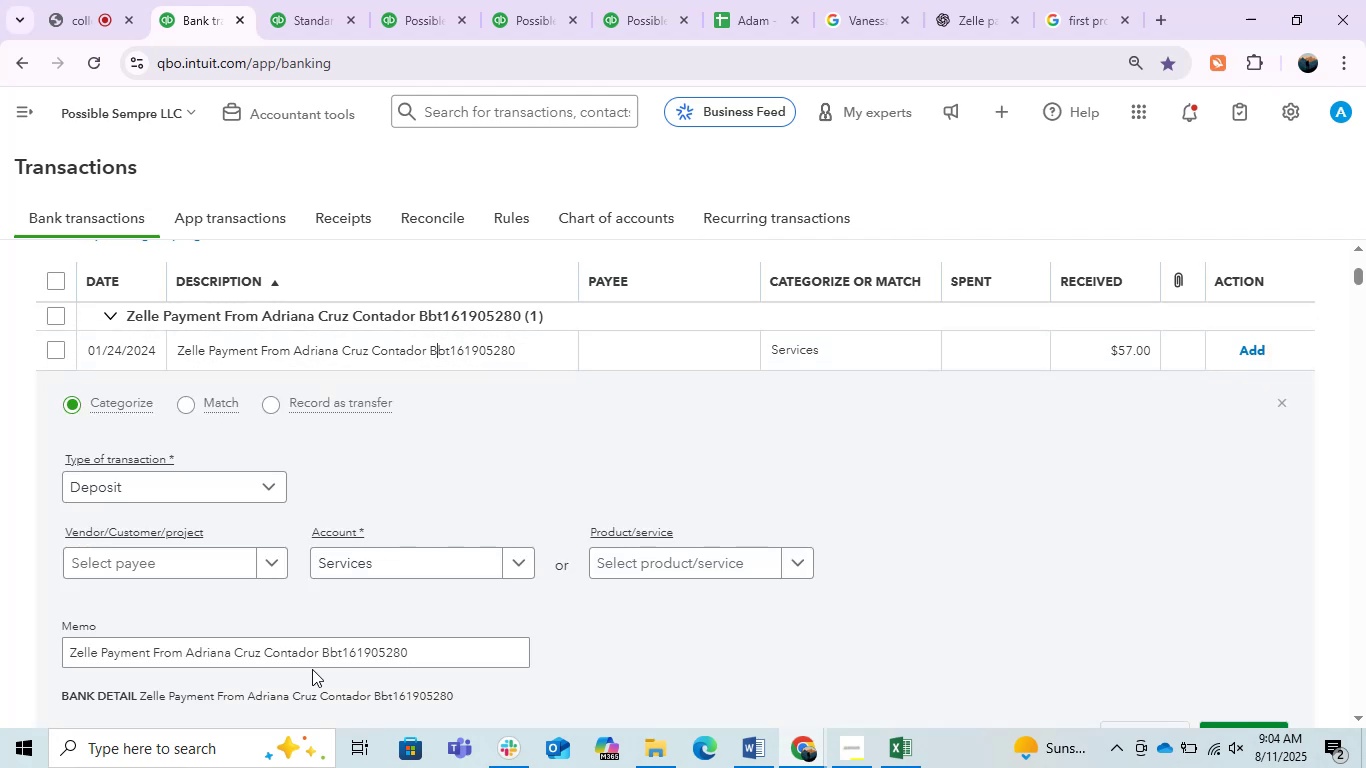 
left_click_drag(start_coordinate=[317, 651], to_coordinate=[185, 664])
 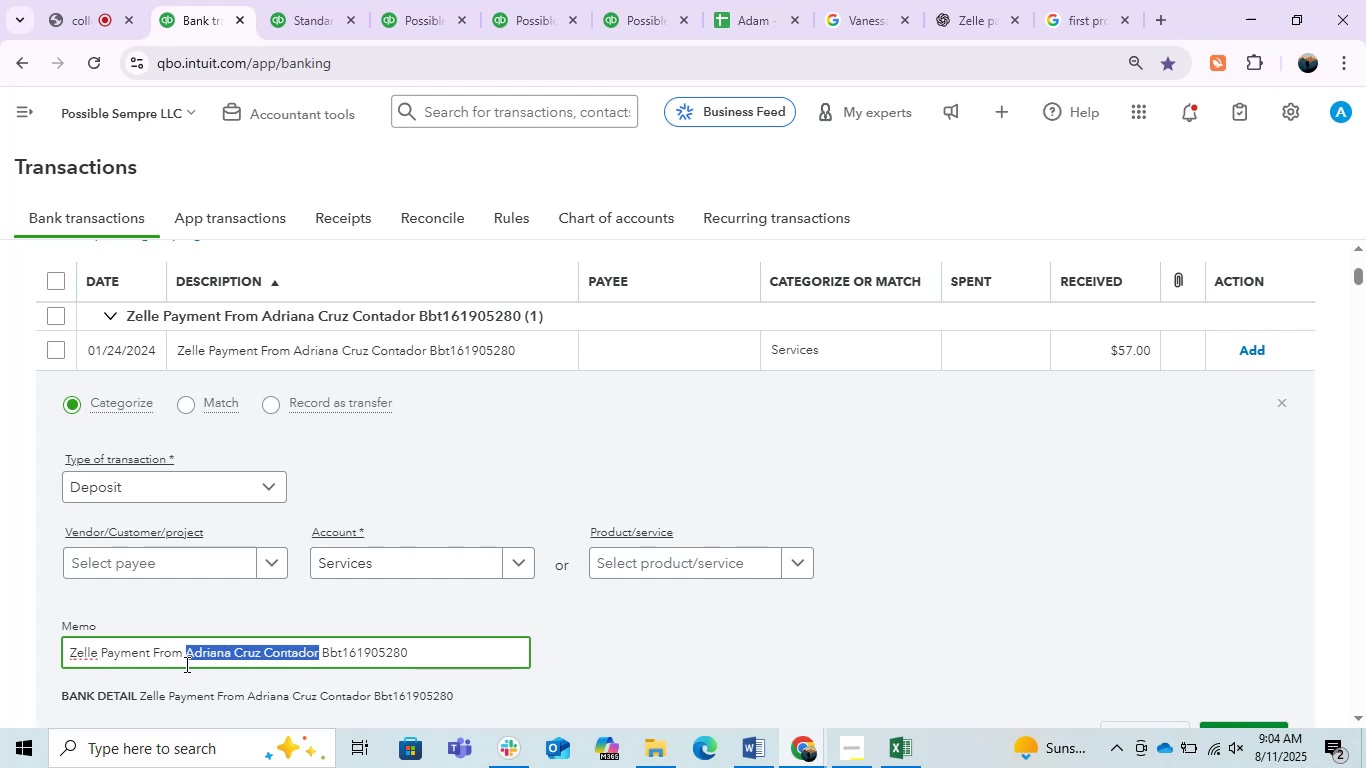 
key(Control+C)
 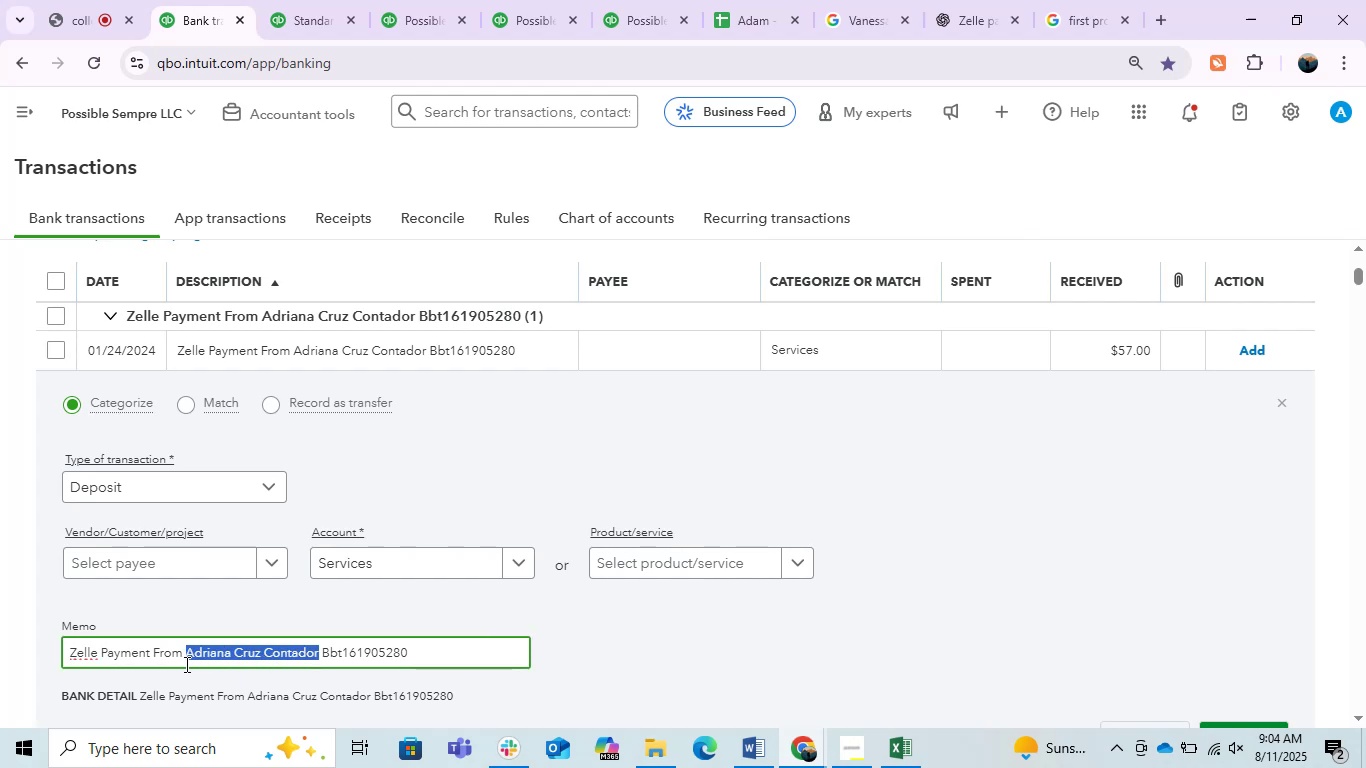 
key(Control+C)
 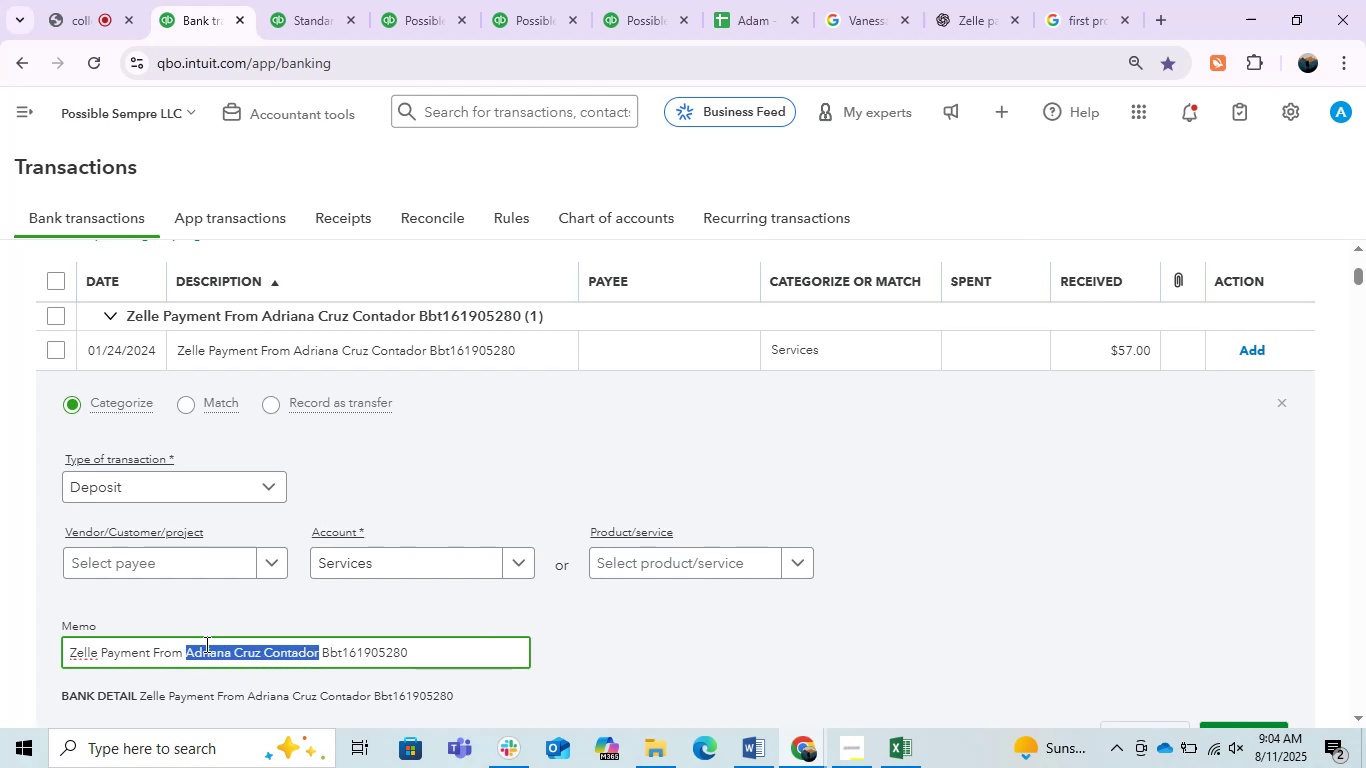 
key(Control+C)
 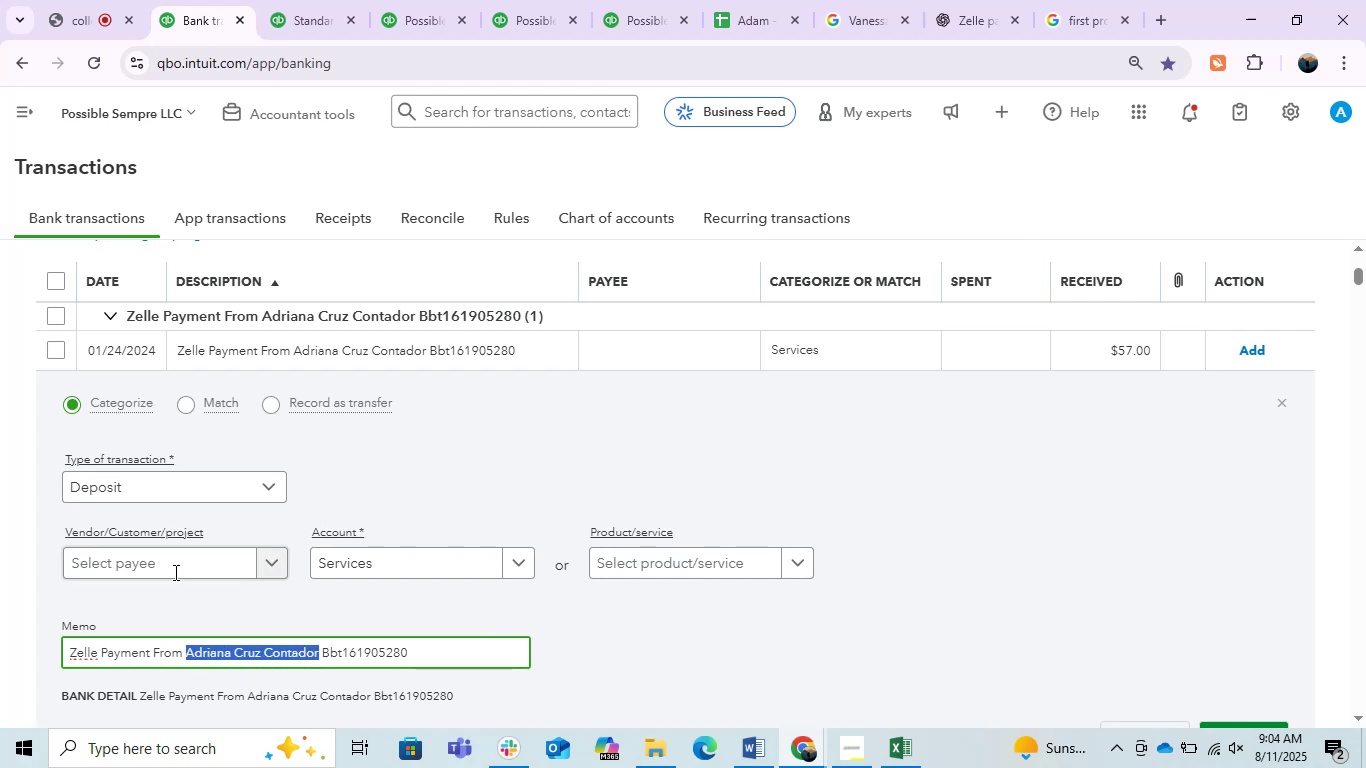 
left_click([174, 572])
 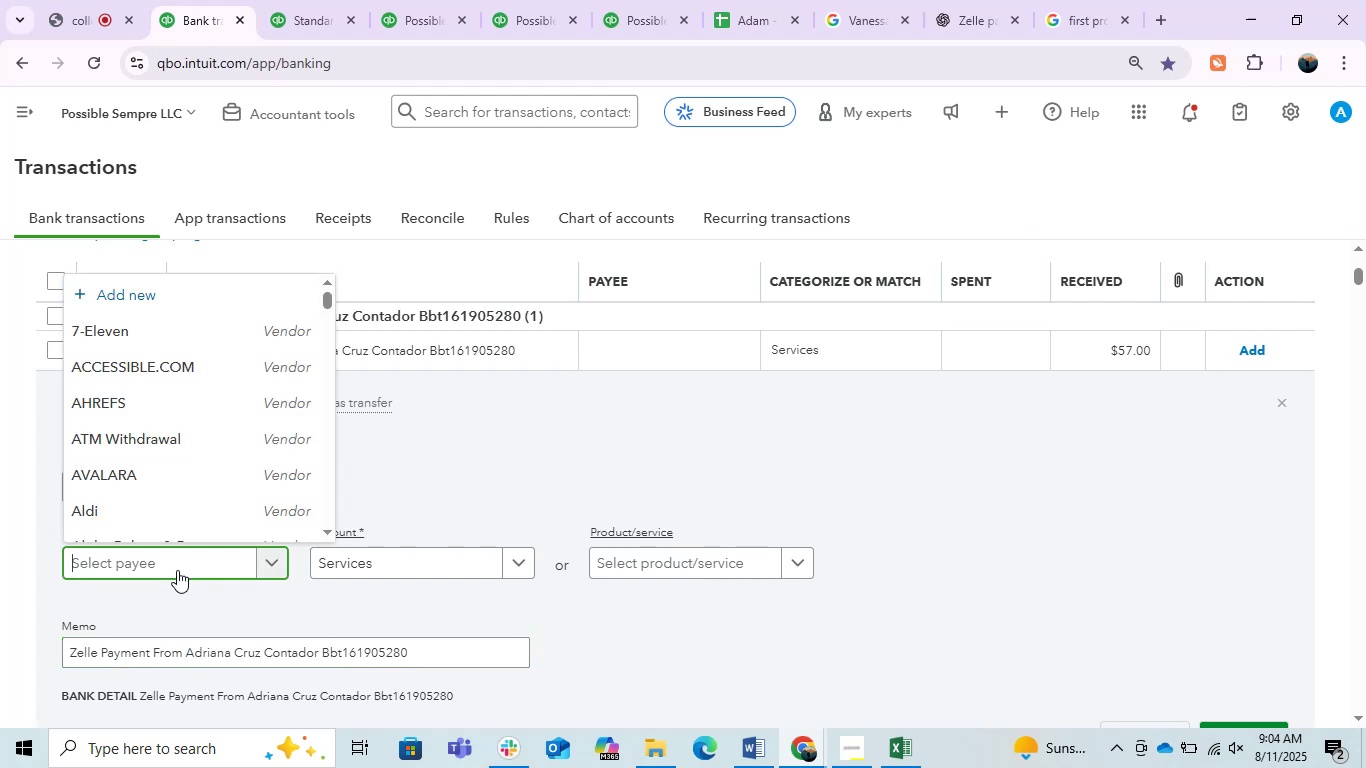 
key(Control+V)
 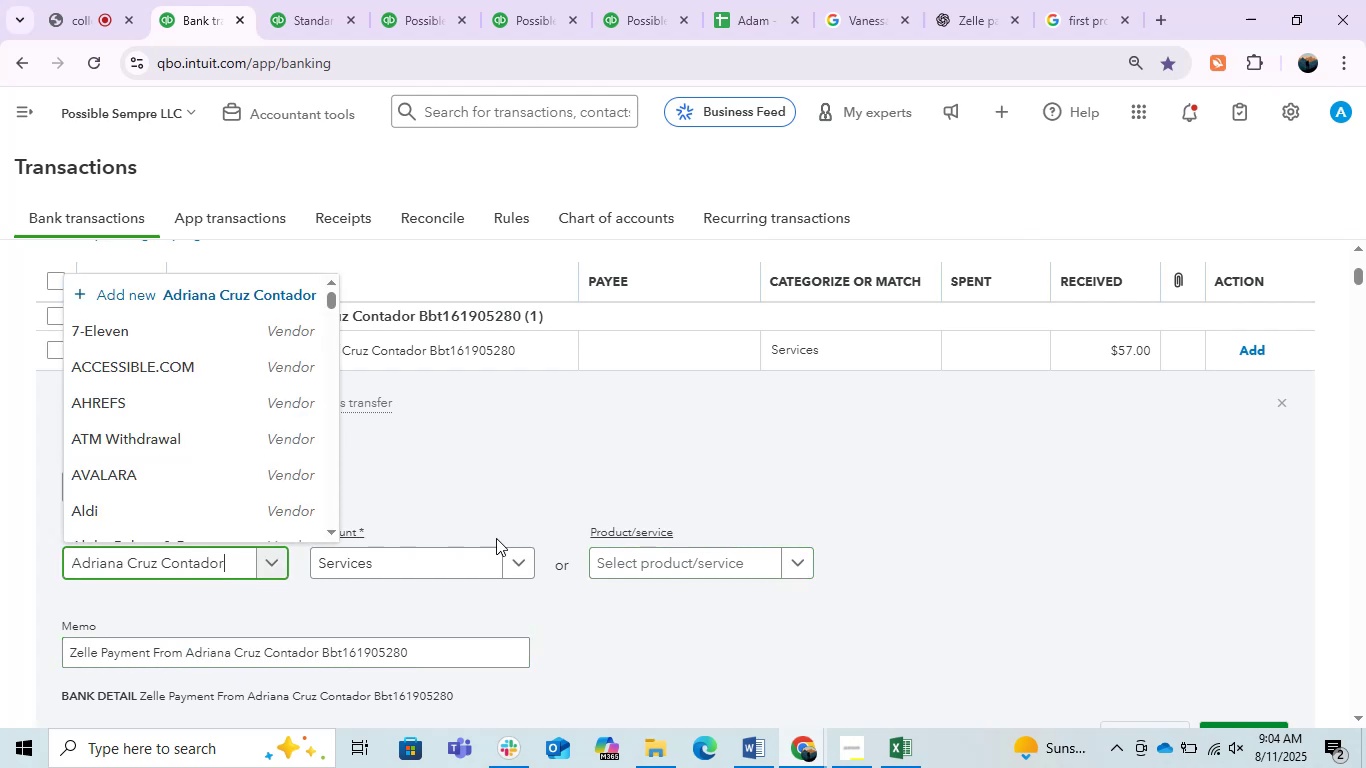 
left_click([442, 557])
 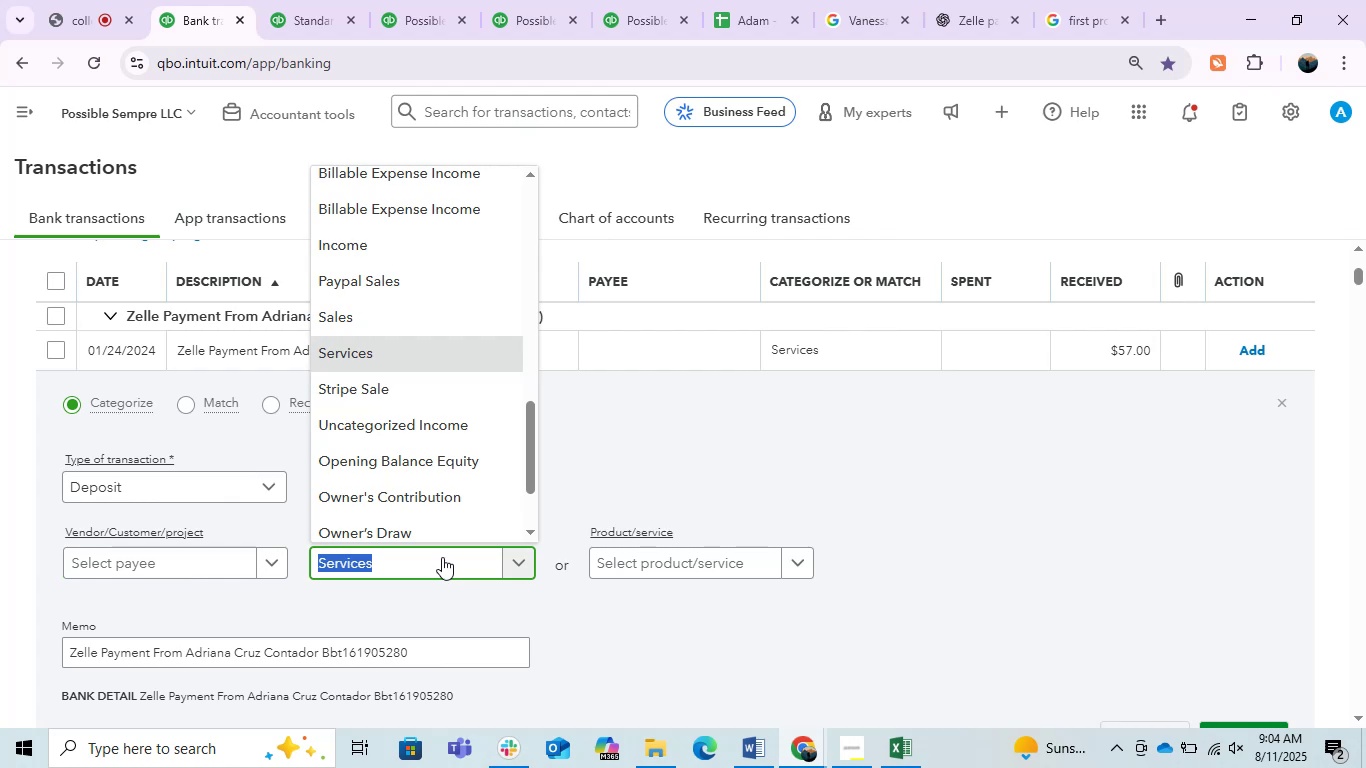 
type(incon)
key(Backspace)
type(m)
 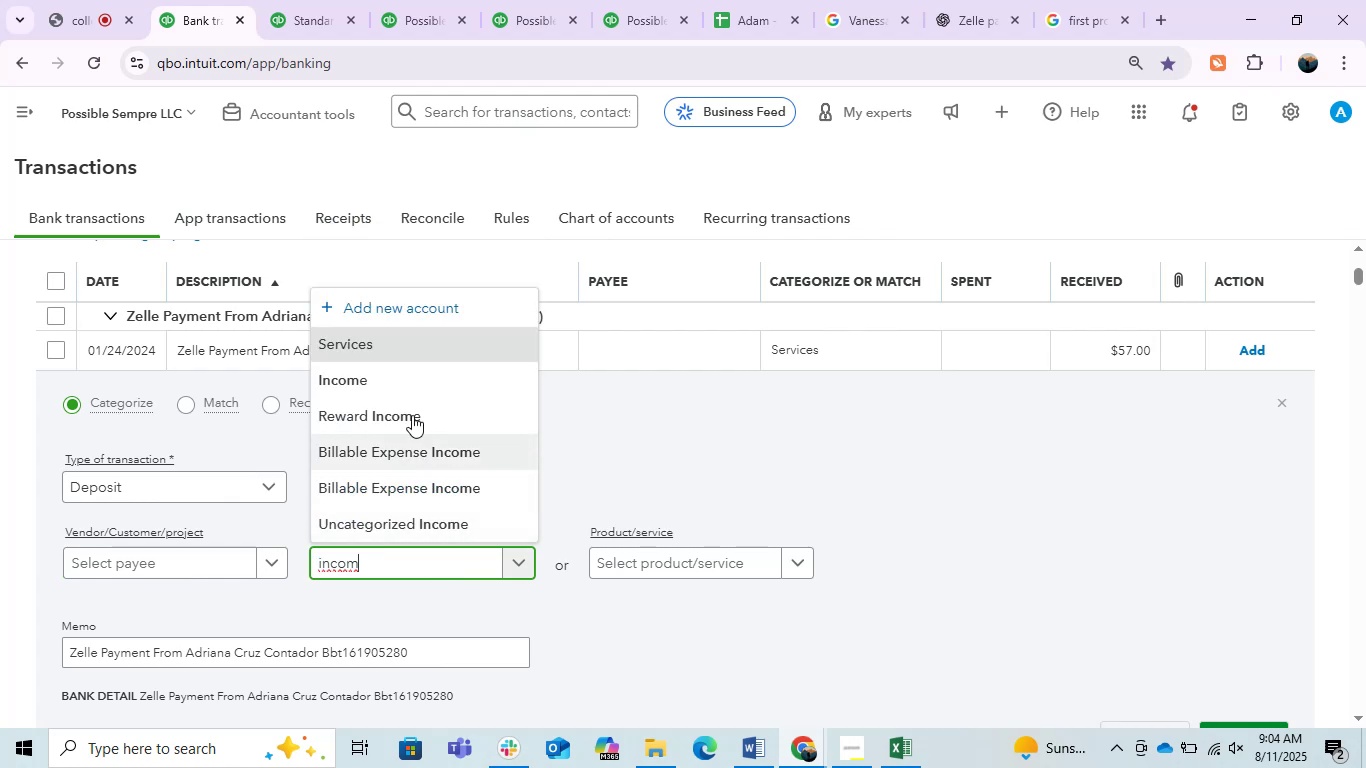 
left_click([405, 400])
 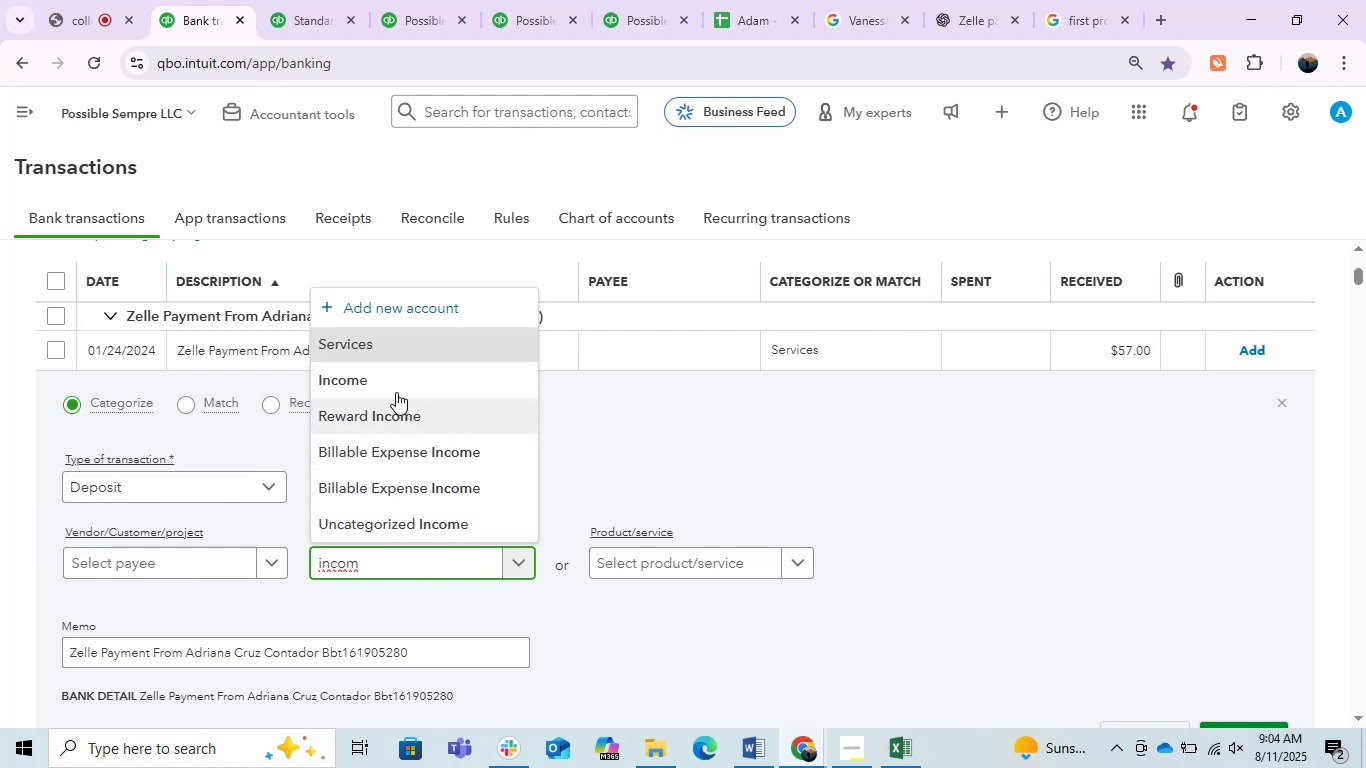 
left_click([382, 378])
 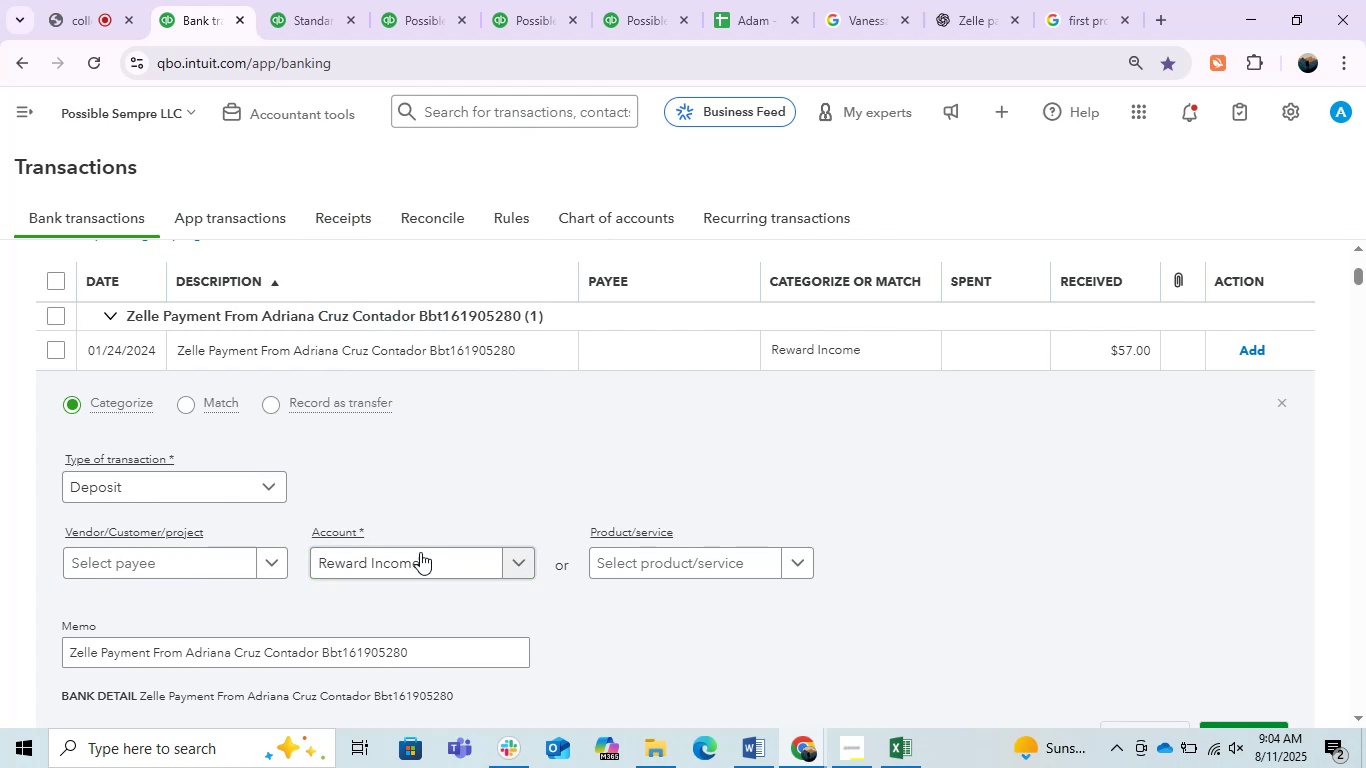 
left_click([420, 552])
 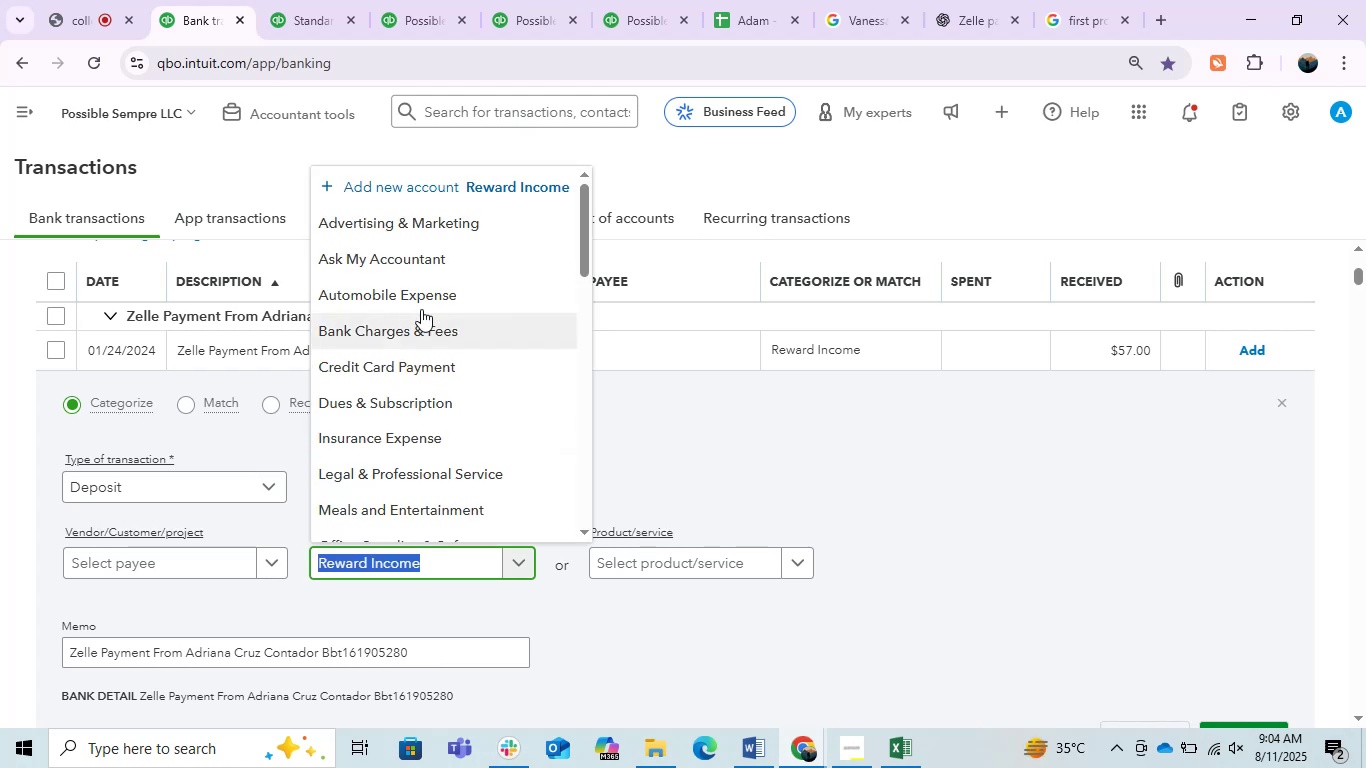 
scroll: coordinate [492, 460], scroll_direction: down, amount: 1.0
 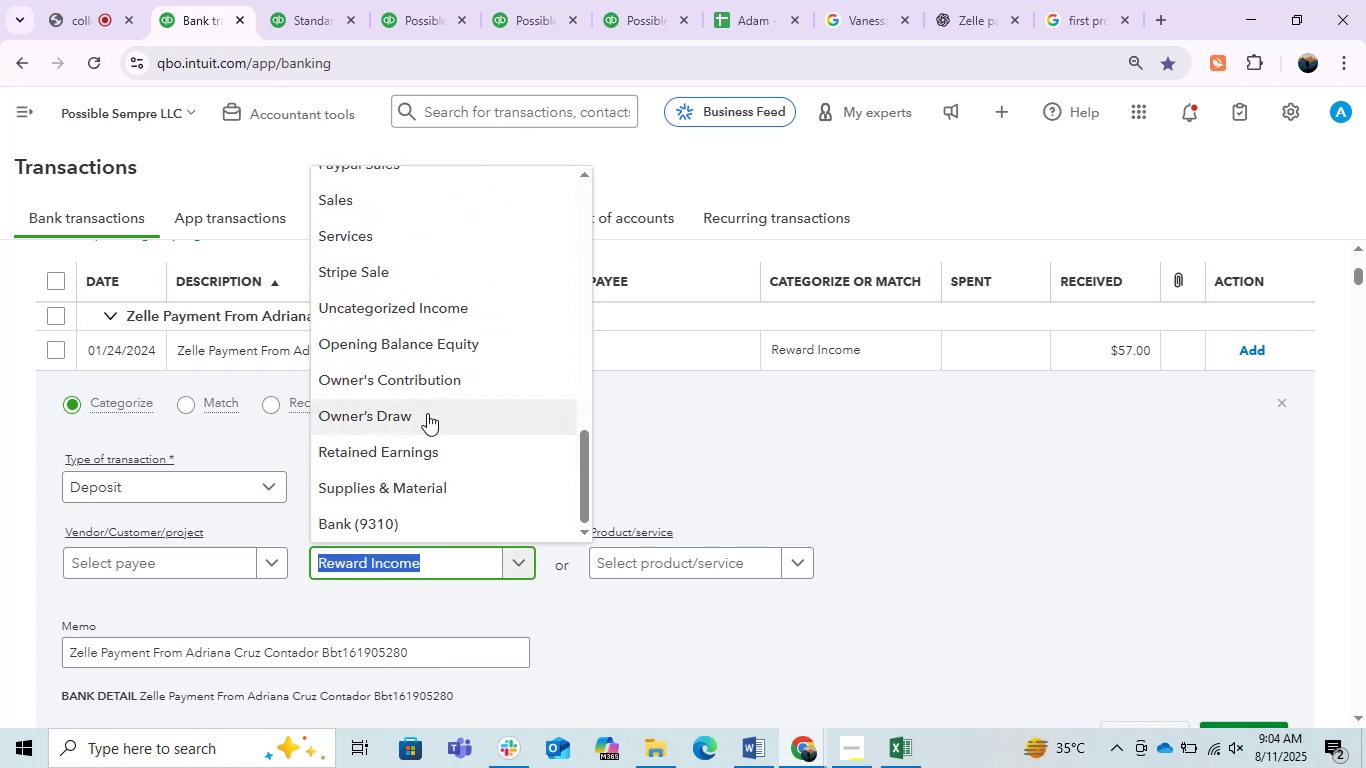 
scroll: coordinate [427, 413], scroll_direction: up, amount: 1.0
 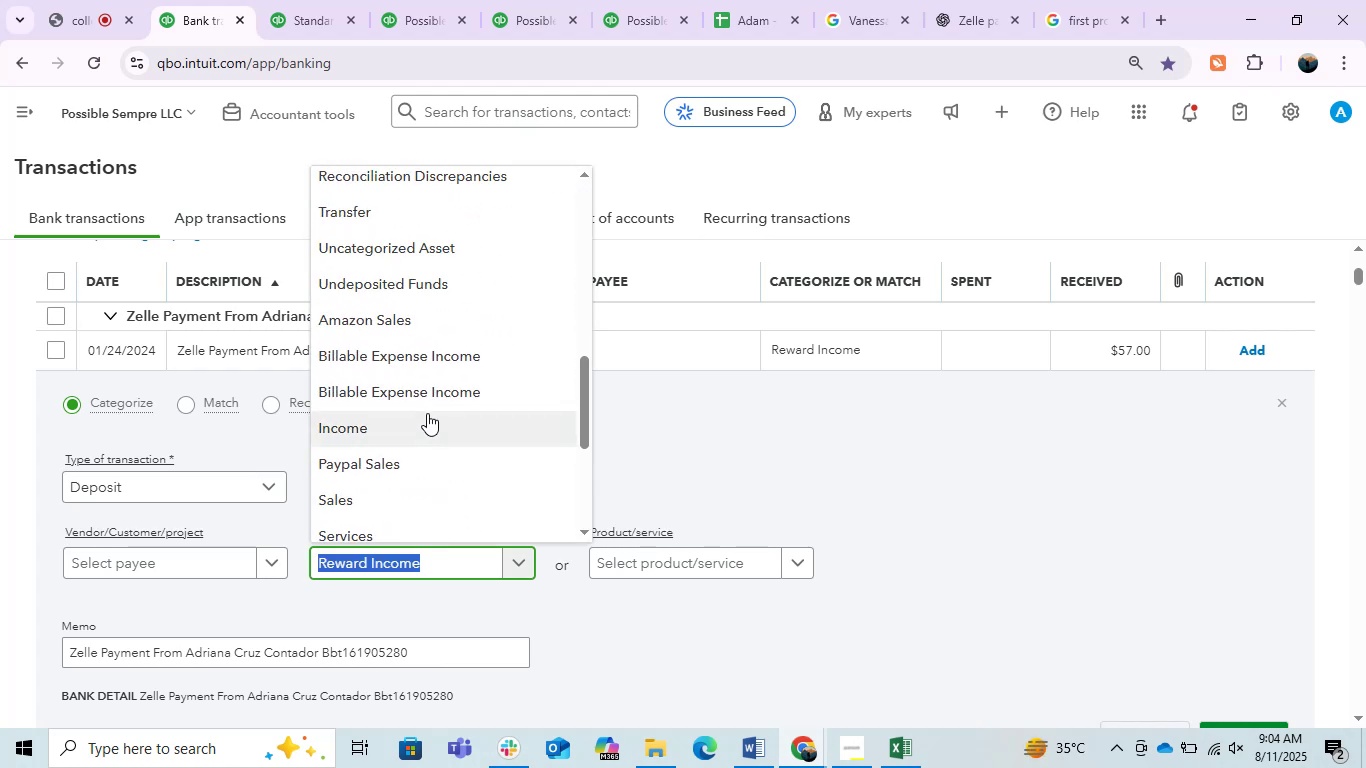 
left_click([421, 415])
 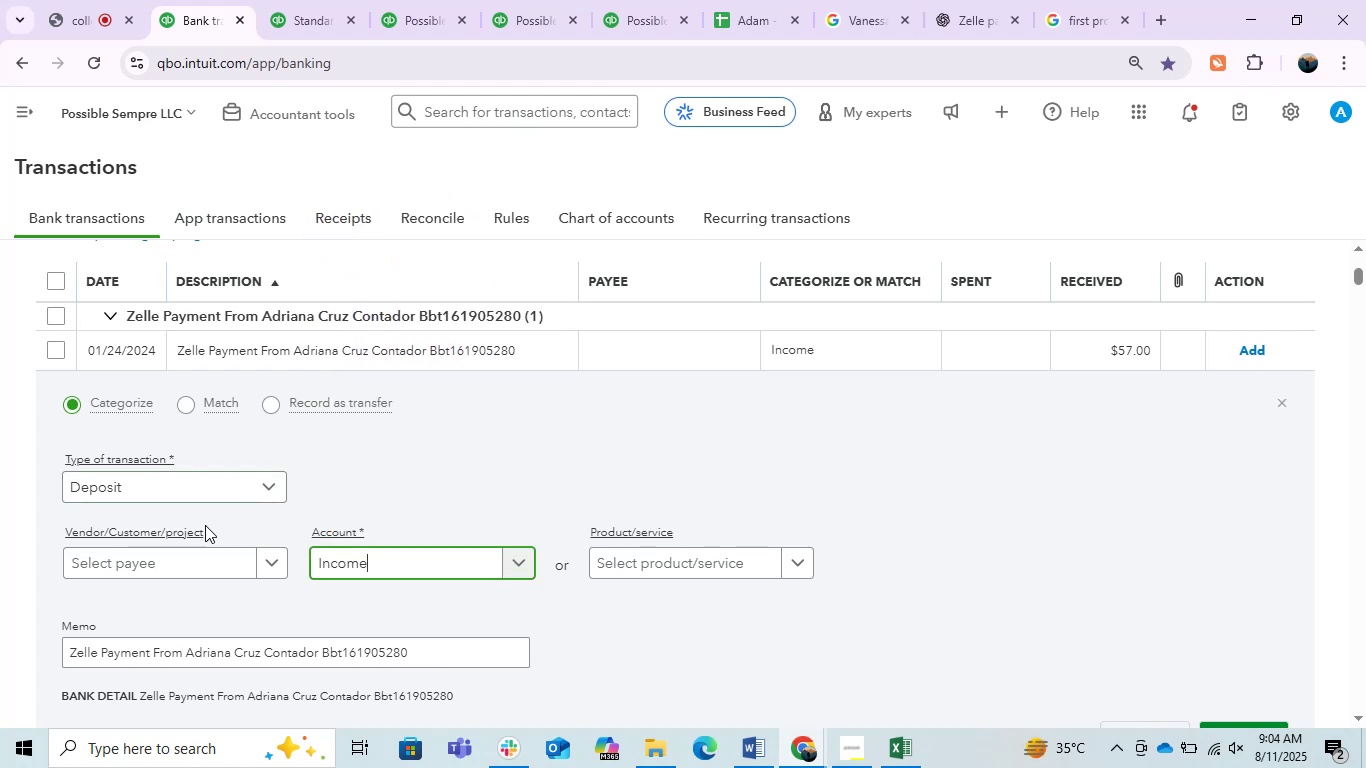 
left_click([160, 586])
 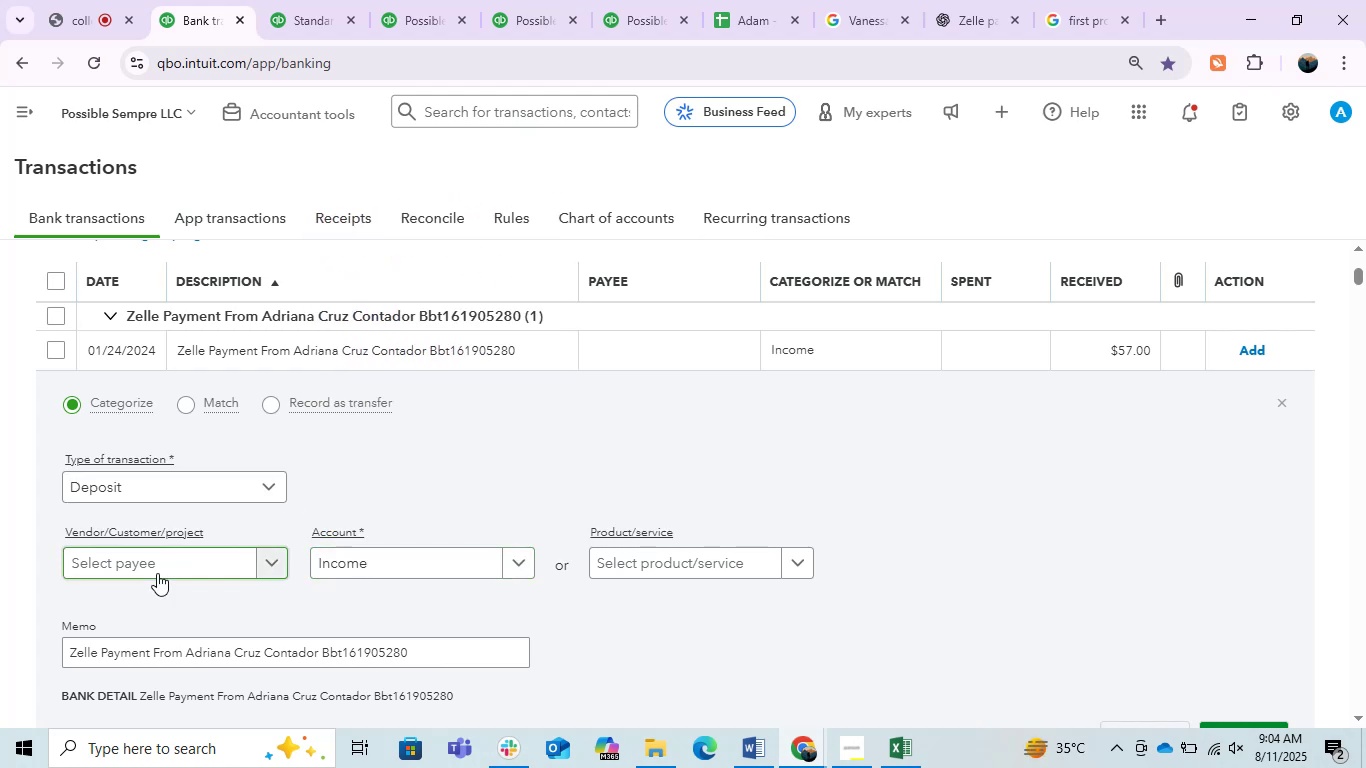 
left_click([157, 573])
 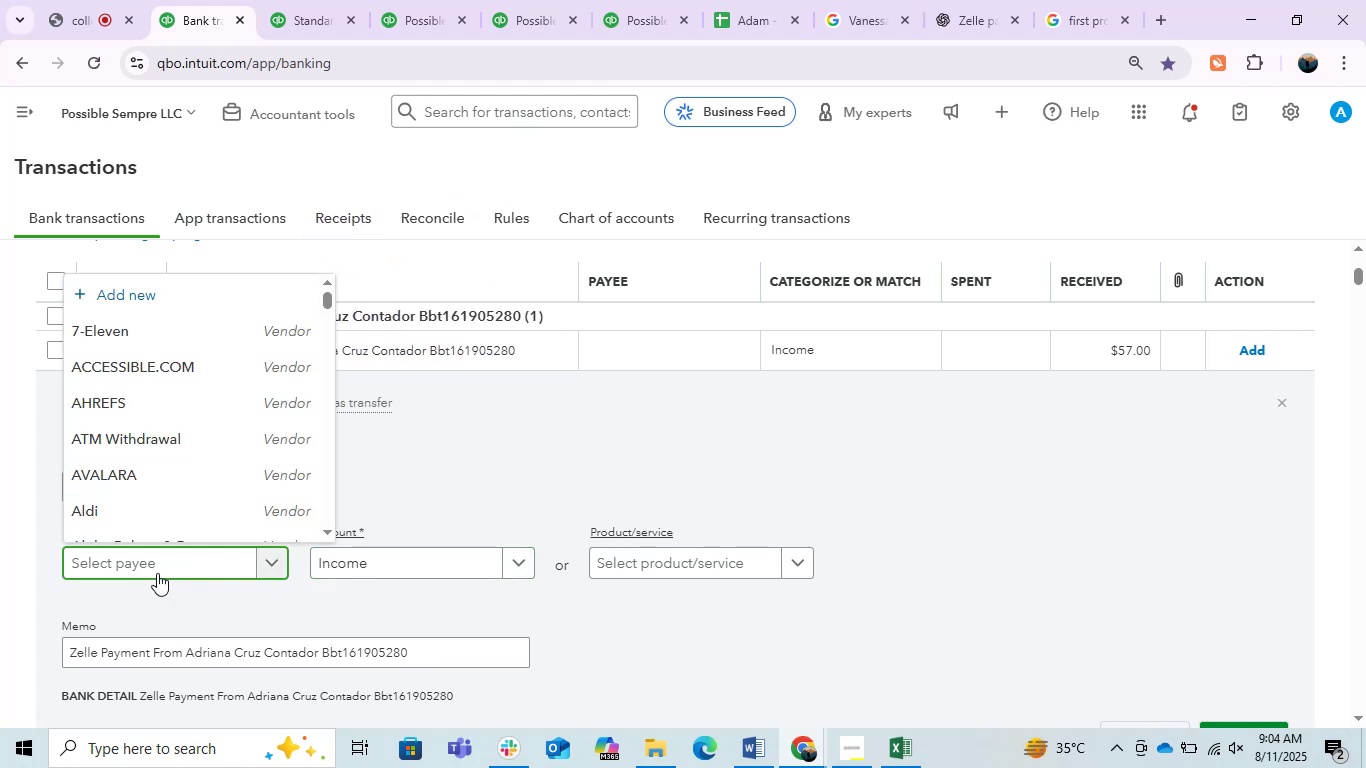 
key(Control+ControlLeft)
 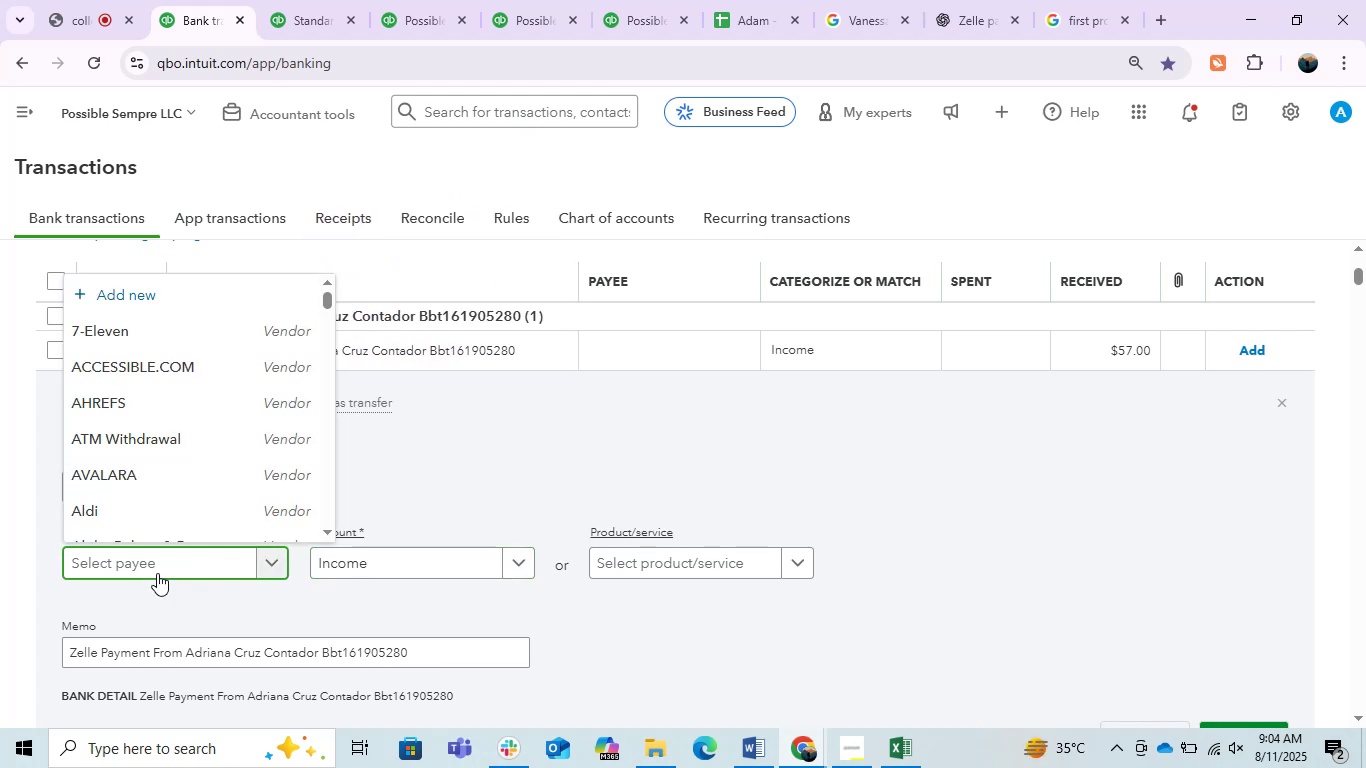 
key(Control+V)
 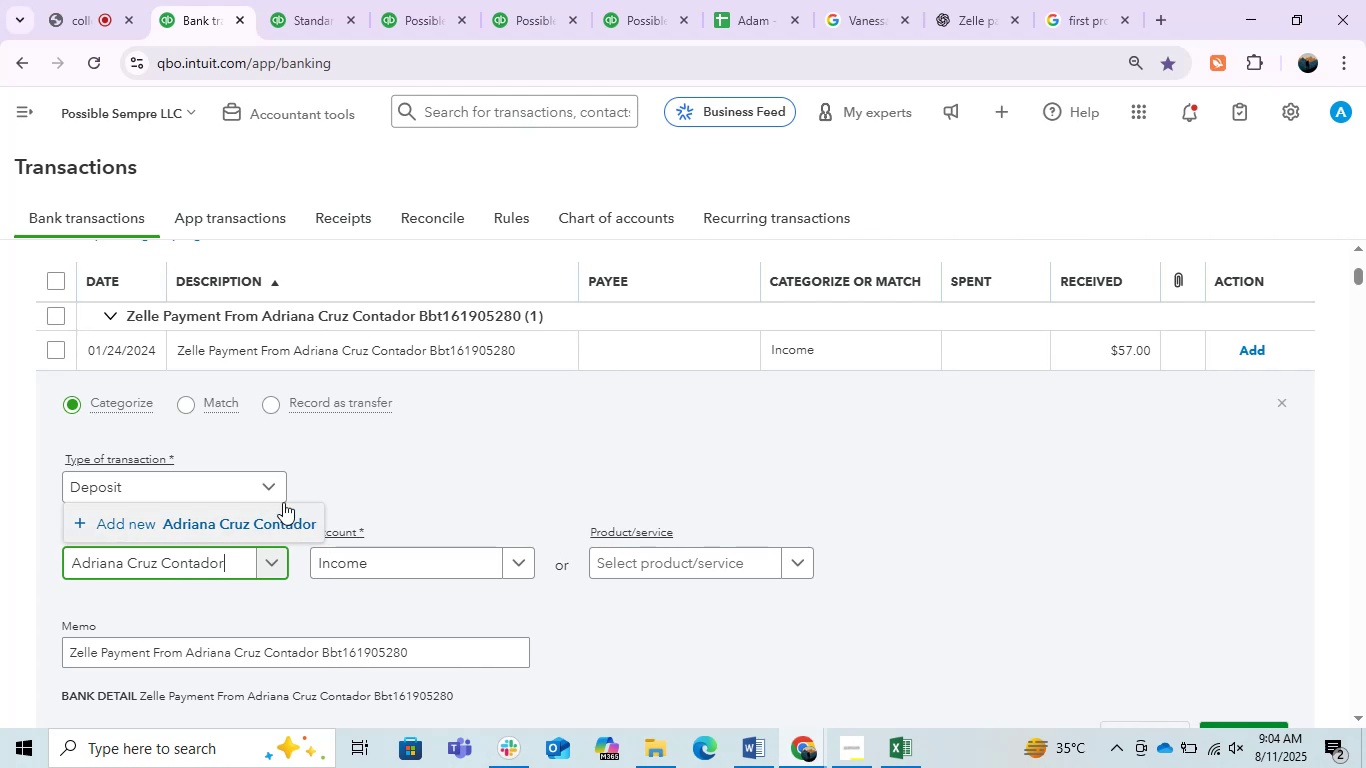 
left_click([255, 519])
 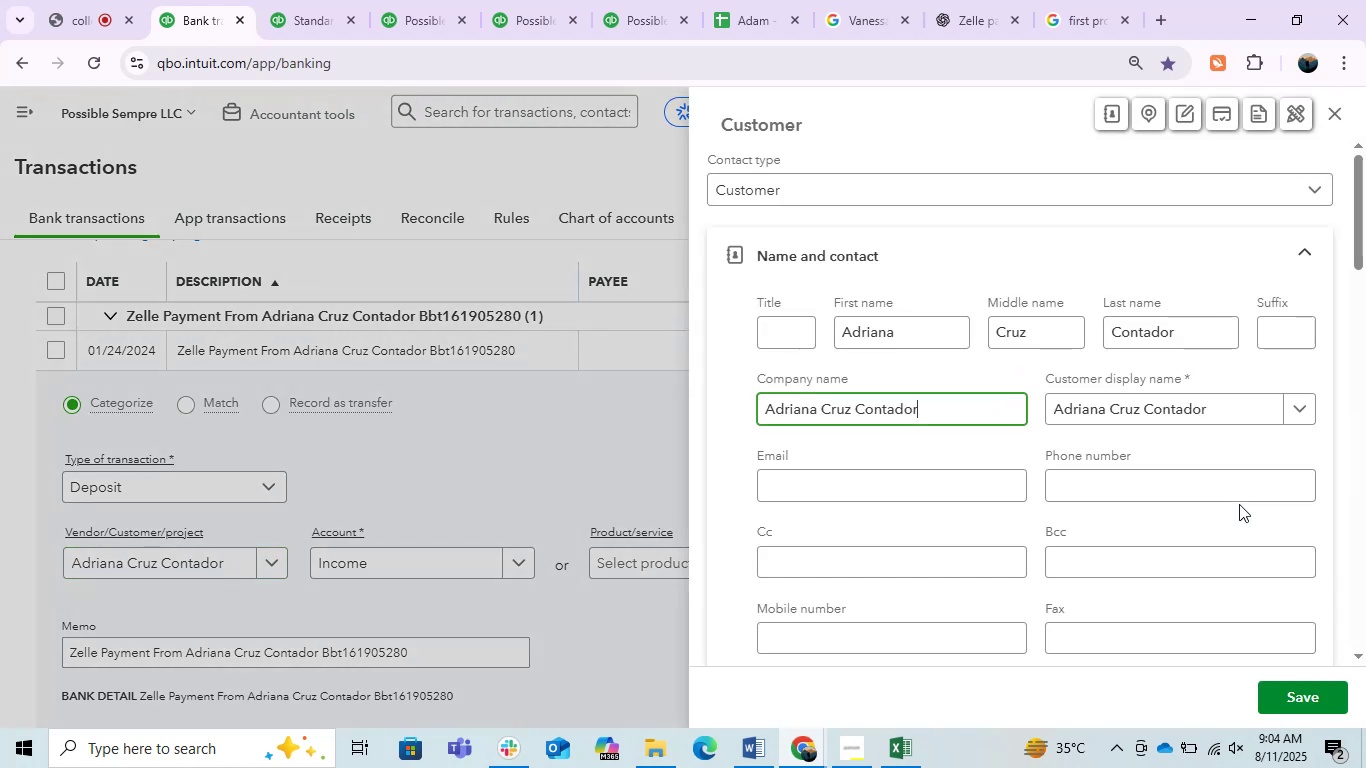 
left_click([1299, 692])
 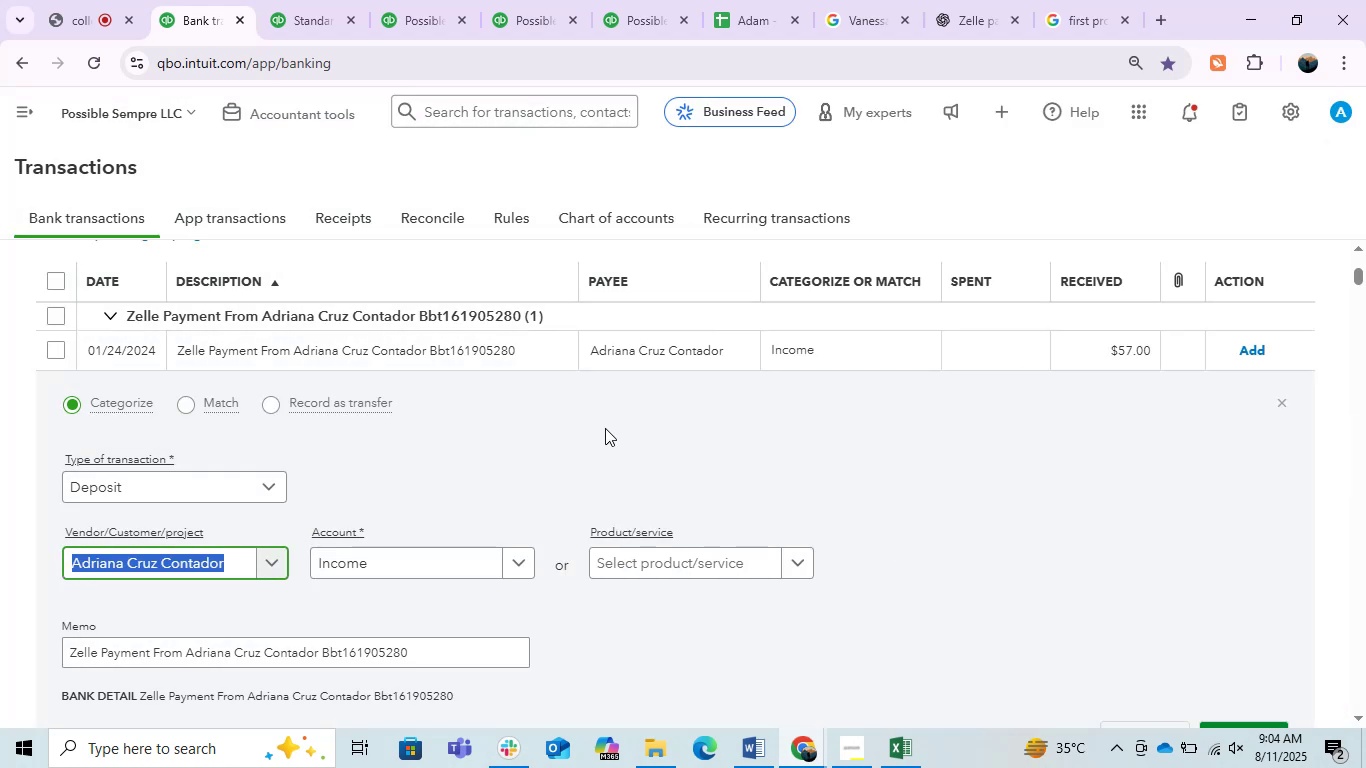 
wait(5.37)
 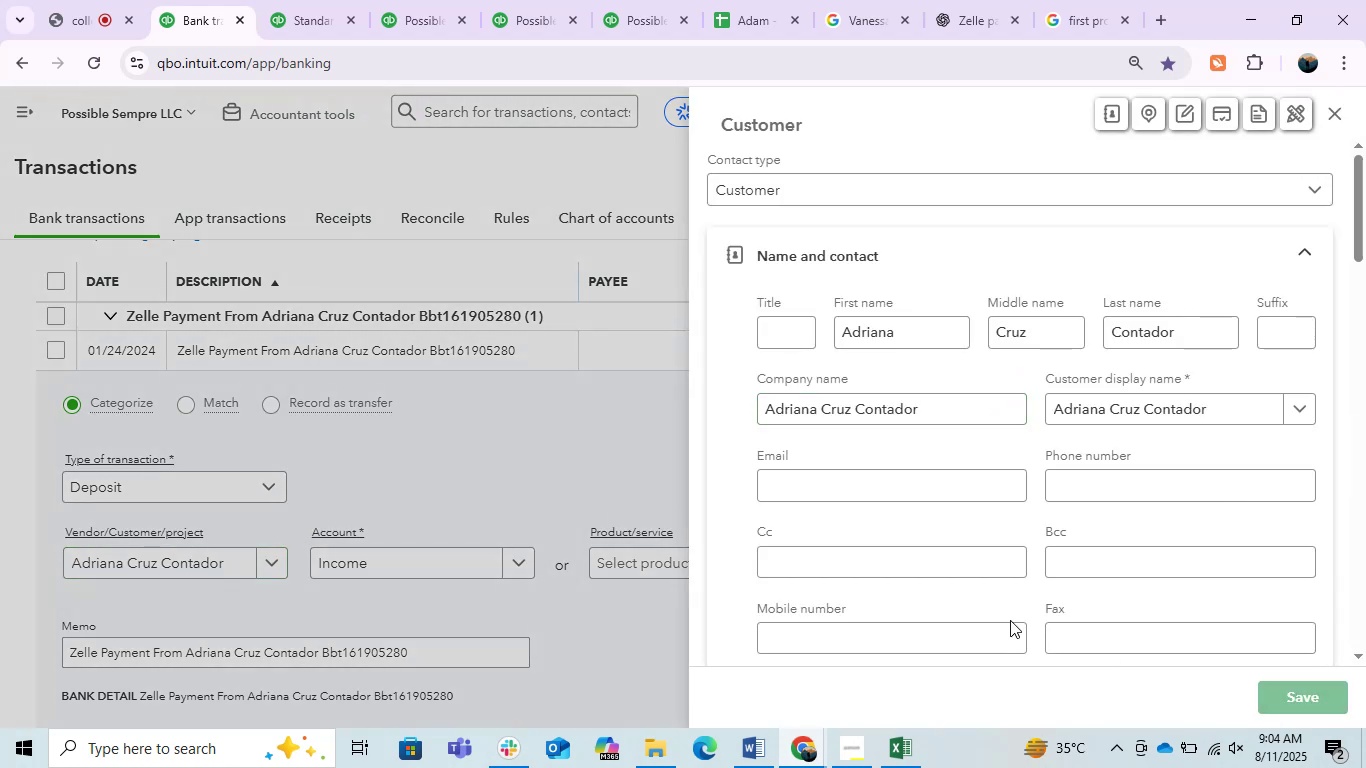 
left_click([645, 355])
 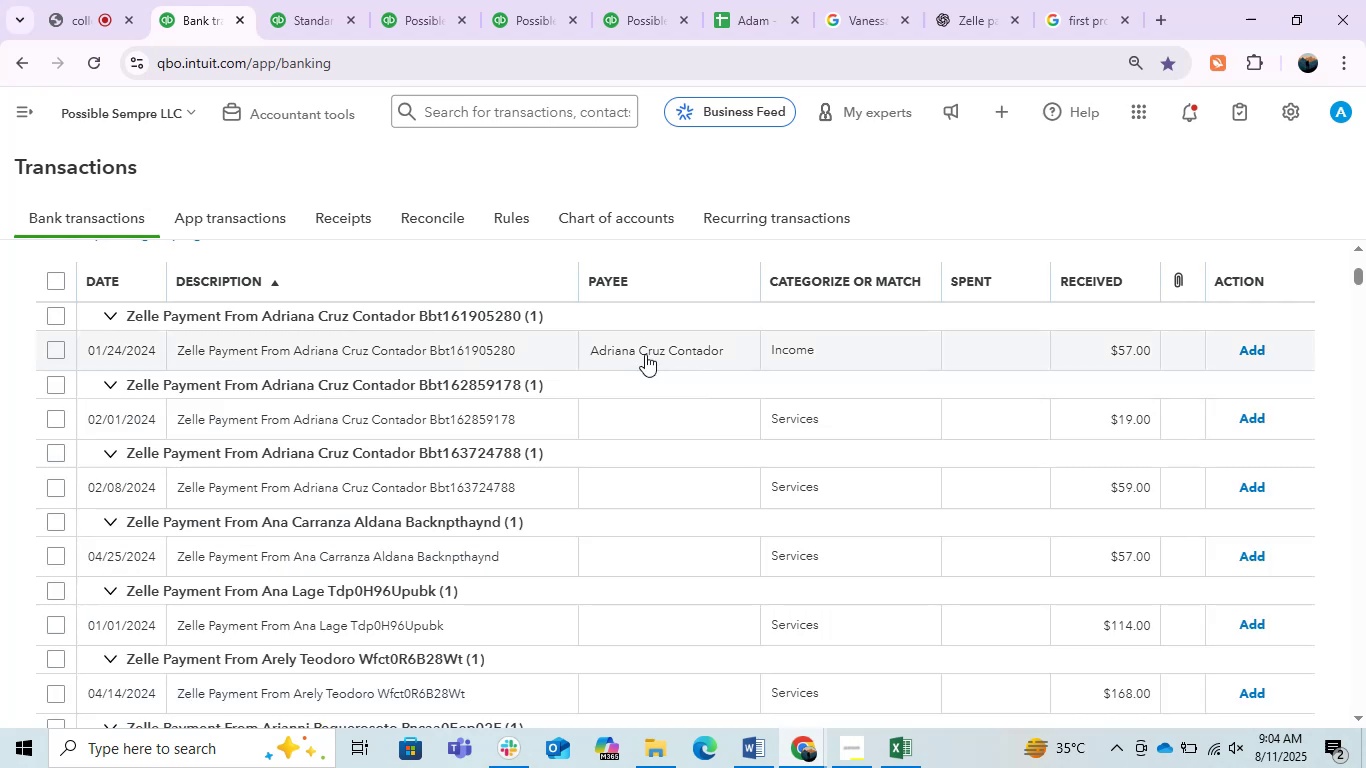 
scroll: coordinate [619, 459], scroll_direction: up, amount: 1.0
 